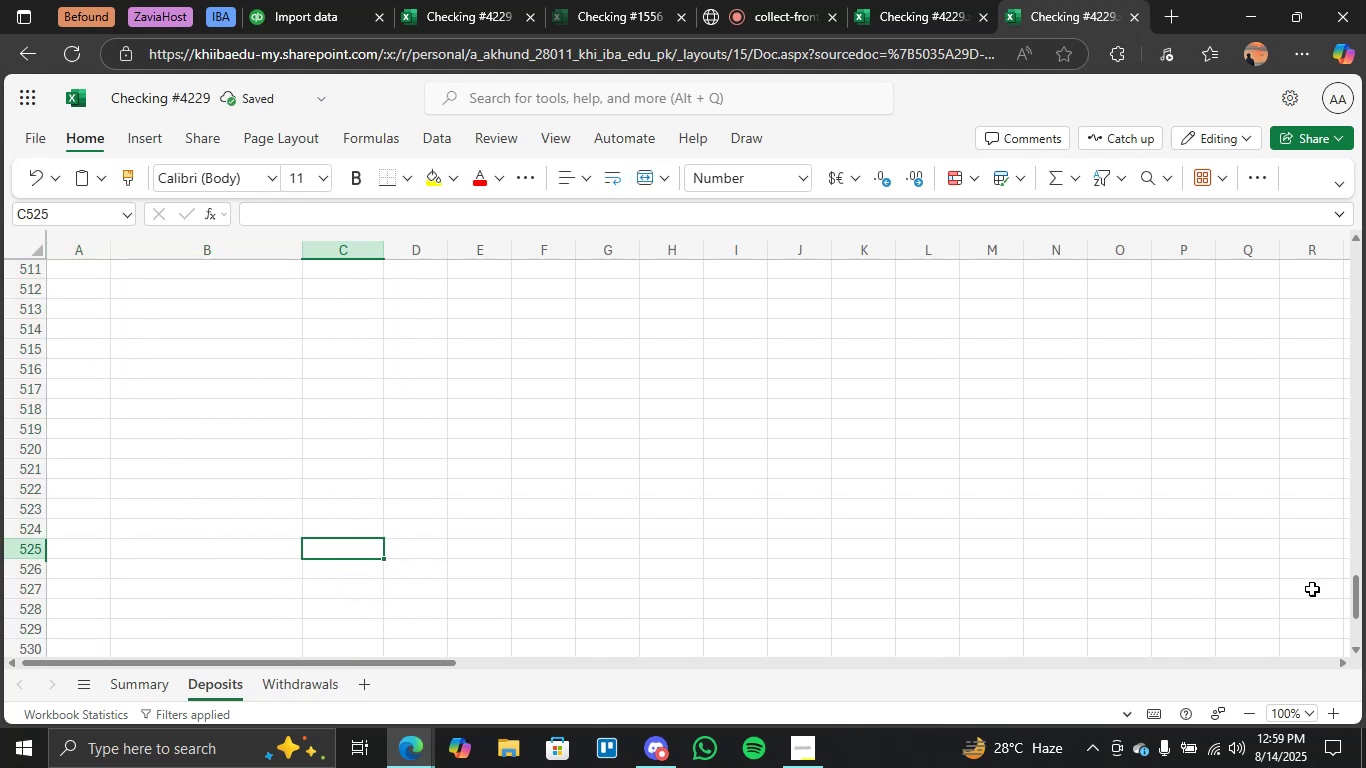 
left_click_drag(start_coordinate=[1357, 594], to_coordinate=[1360, 249])
 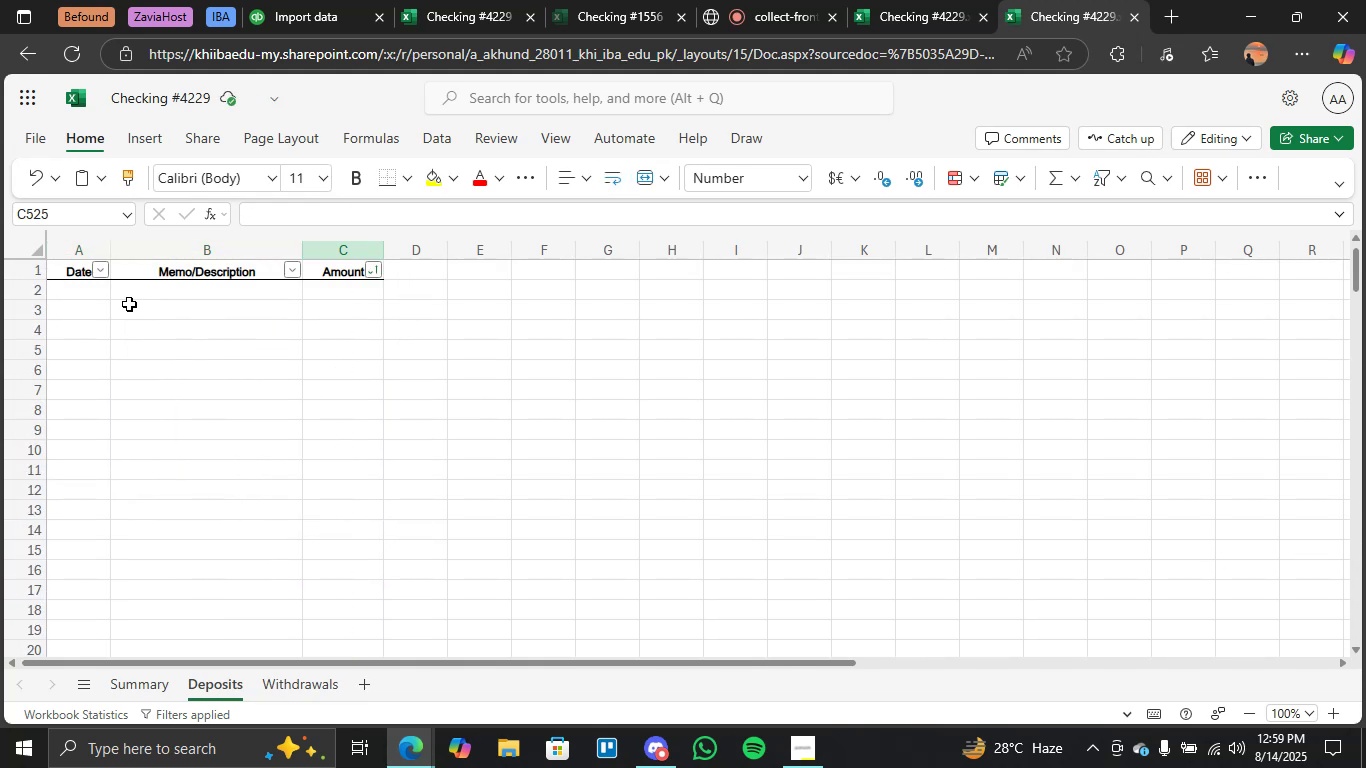 
left_click_drag(start_coordinate=[81, 298], to_coordinate=[340, 294])
 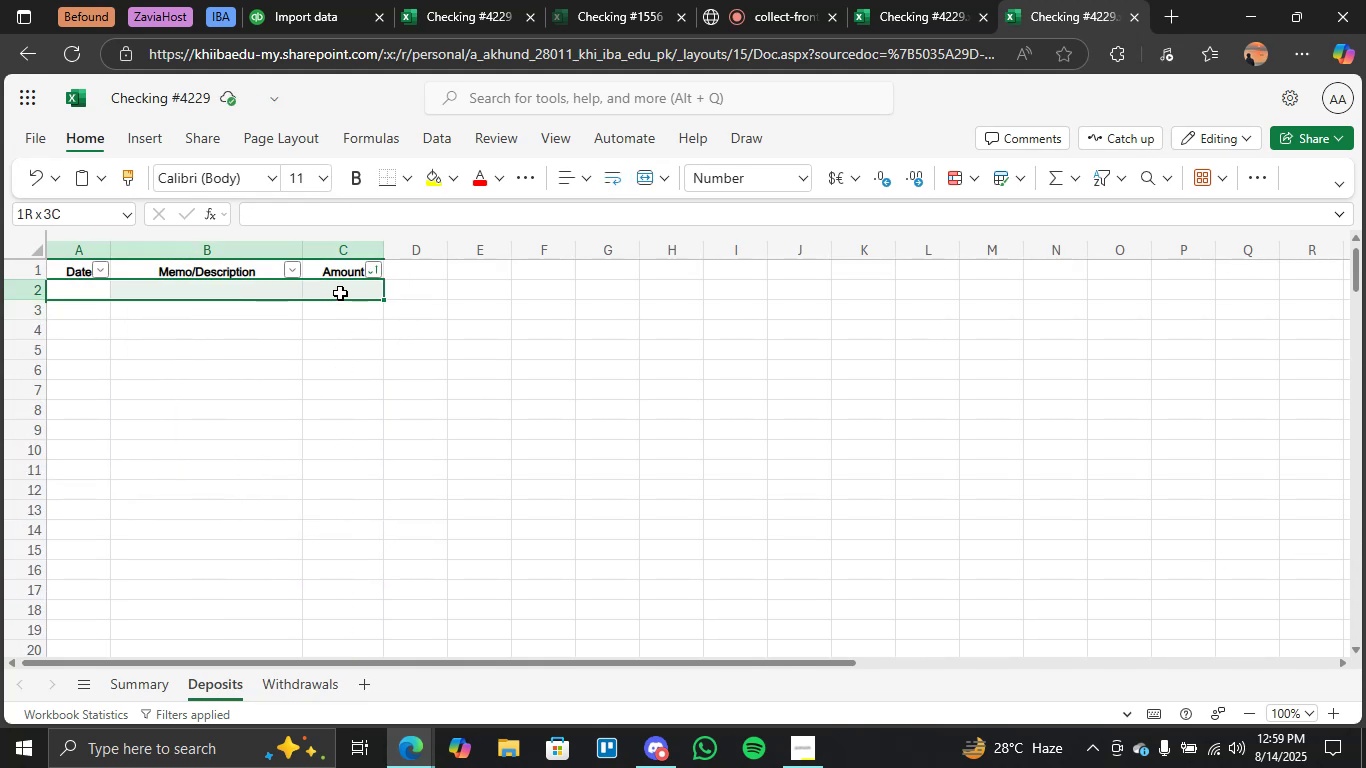 
hold_key(key=ControlLeft, duration=0.67)
 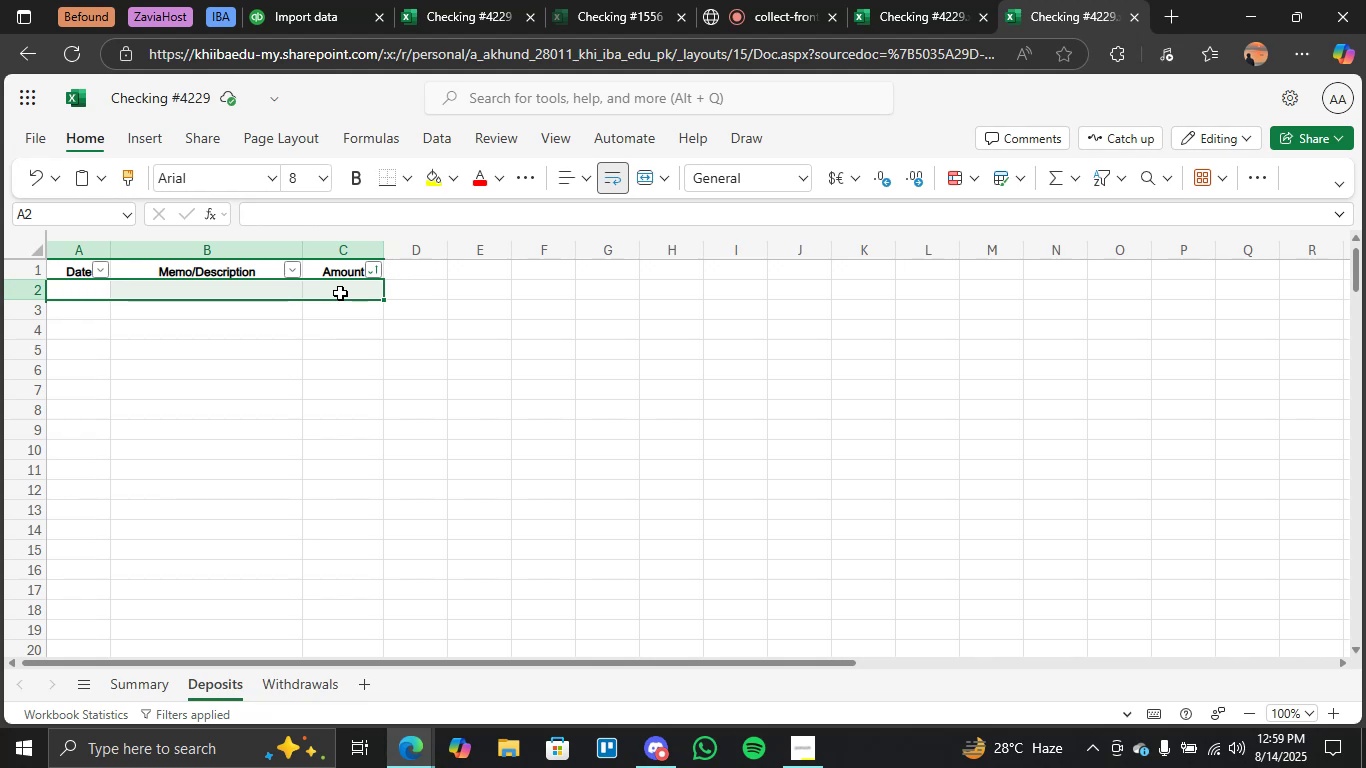 
key(Control+V)
 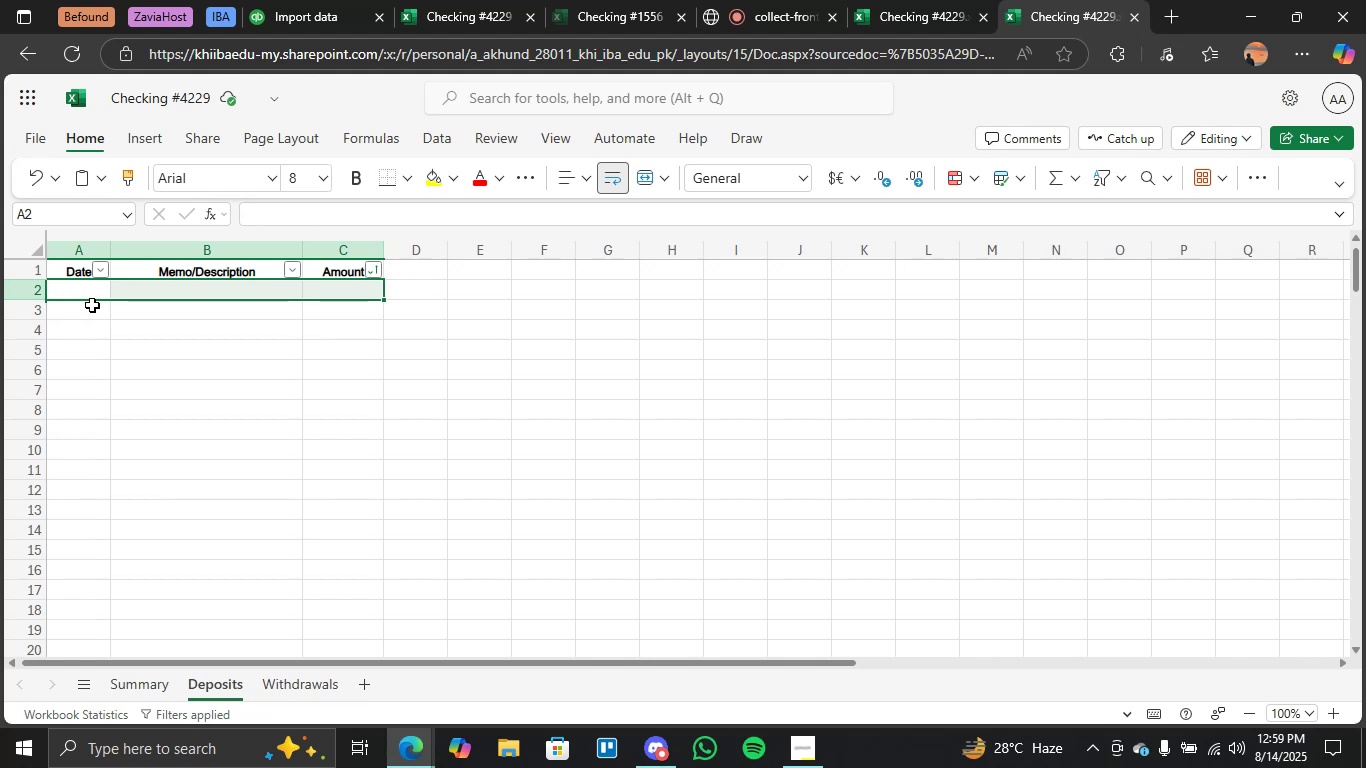 
left_click([633, 389])
 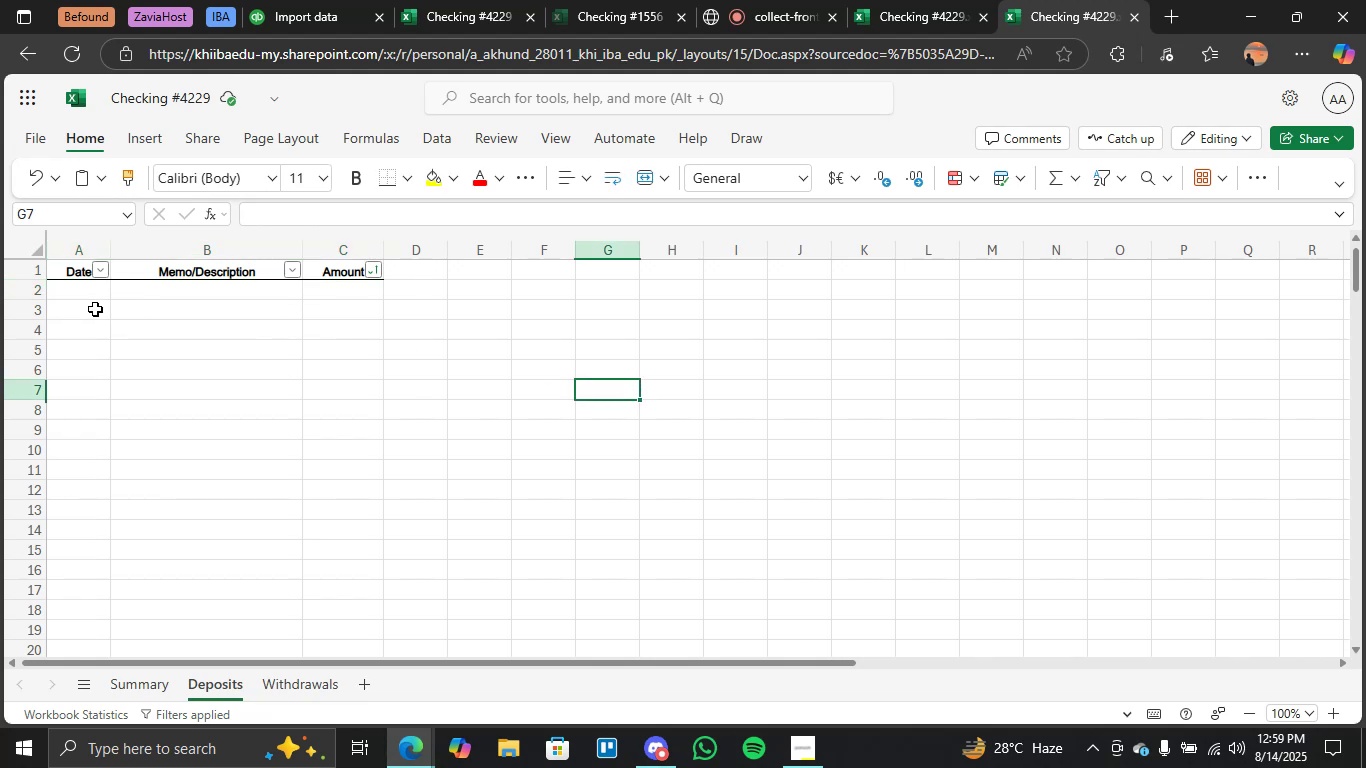 
left_click_drag(start_coordinate=[76, 290], to_coordinate=[320, 286])
 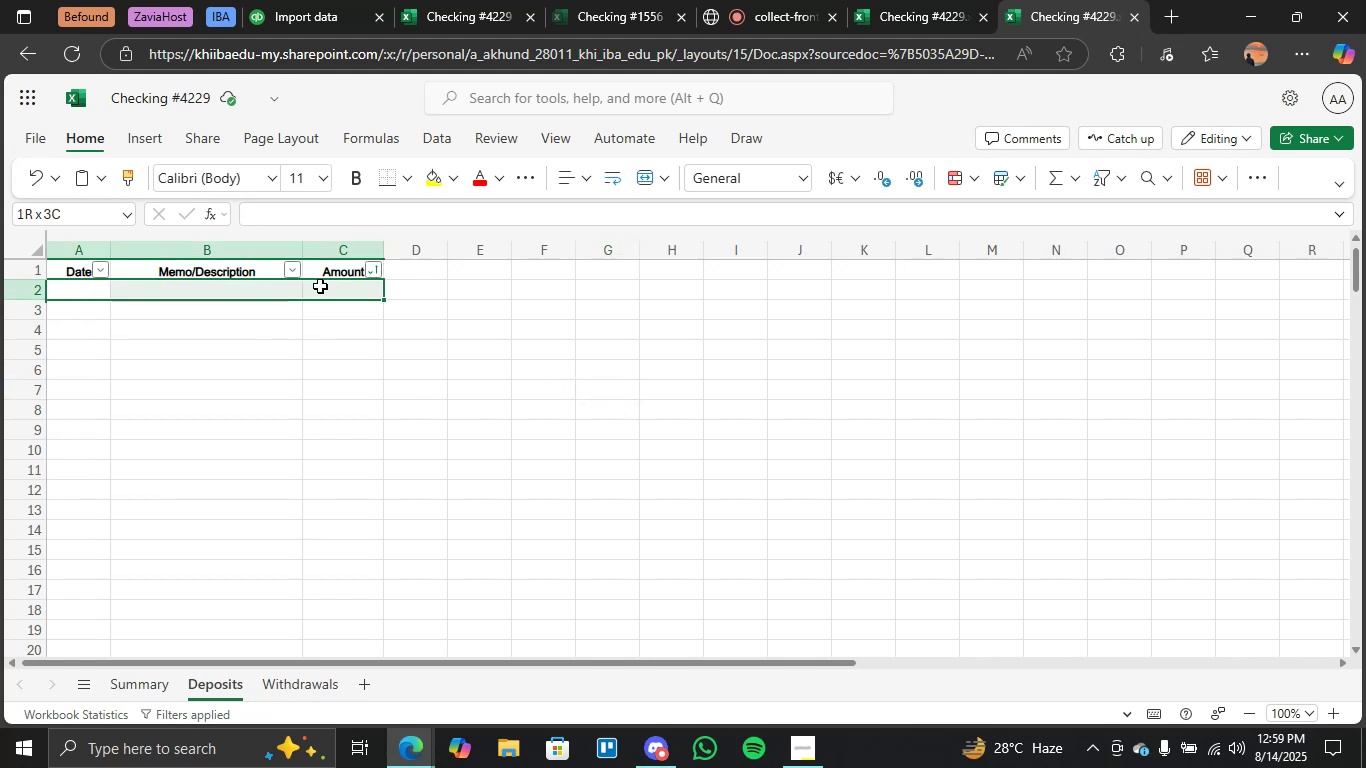 
hold_key(key=ControlLeft, duration=0.99)
 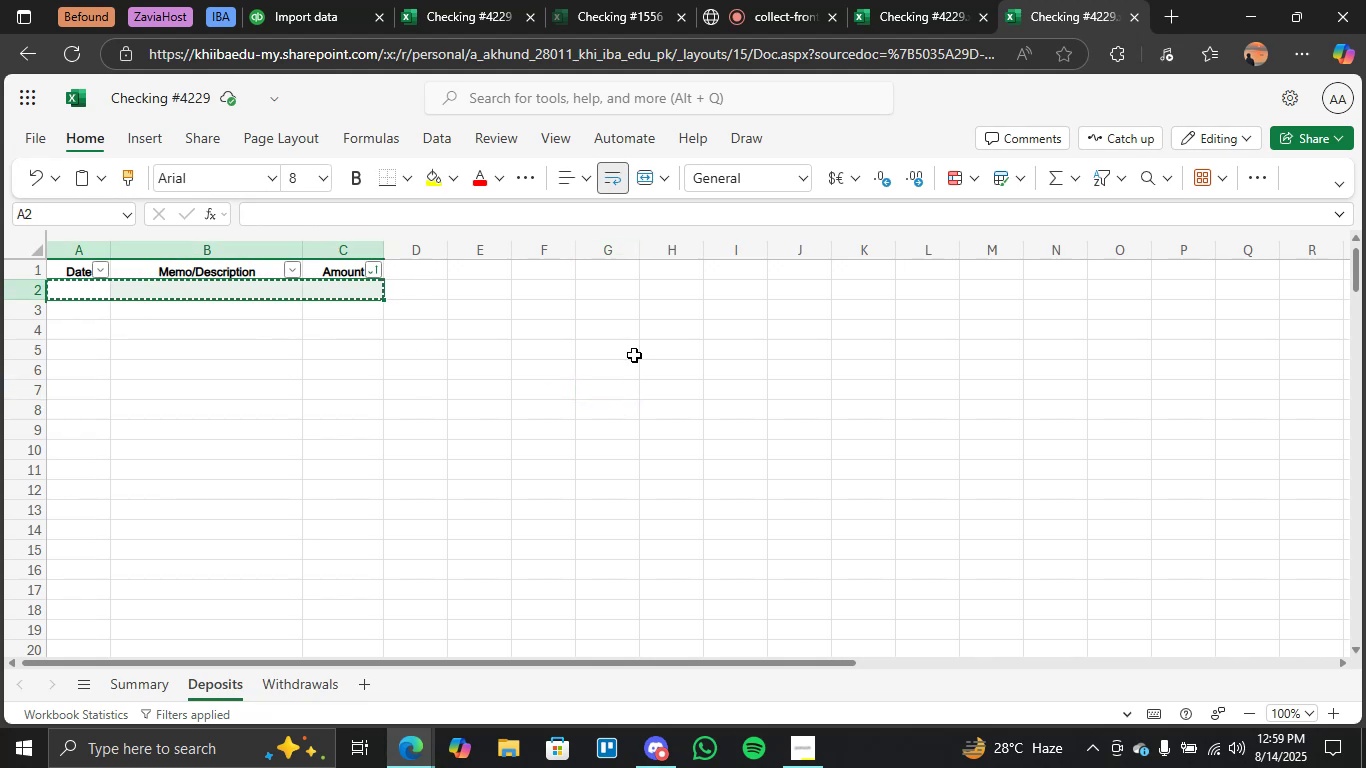 
hold_key(key=C, duration=0.51)
 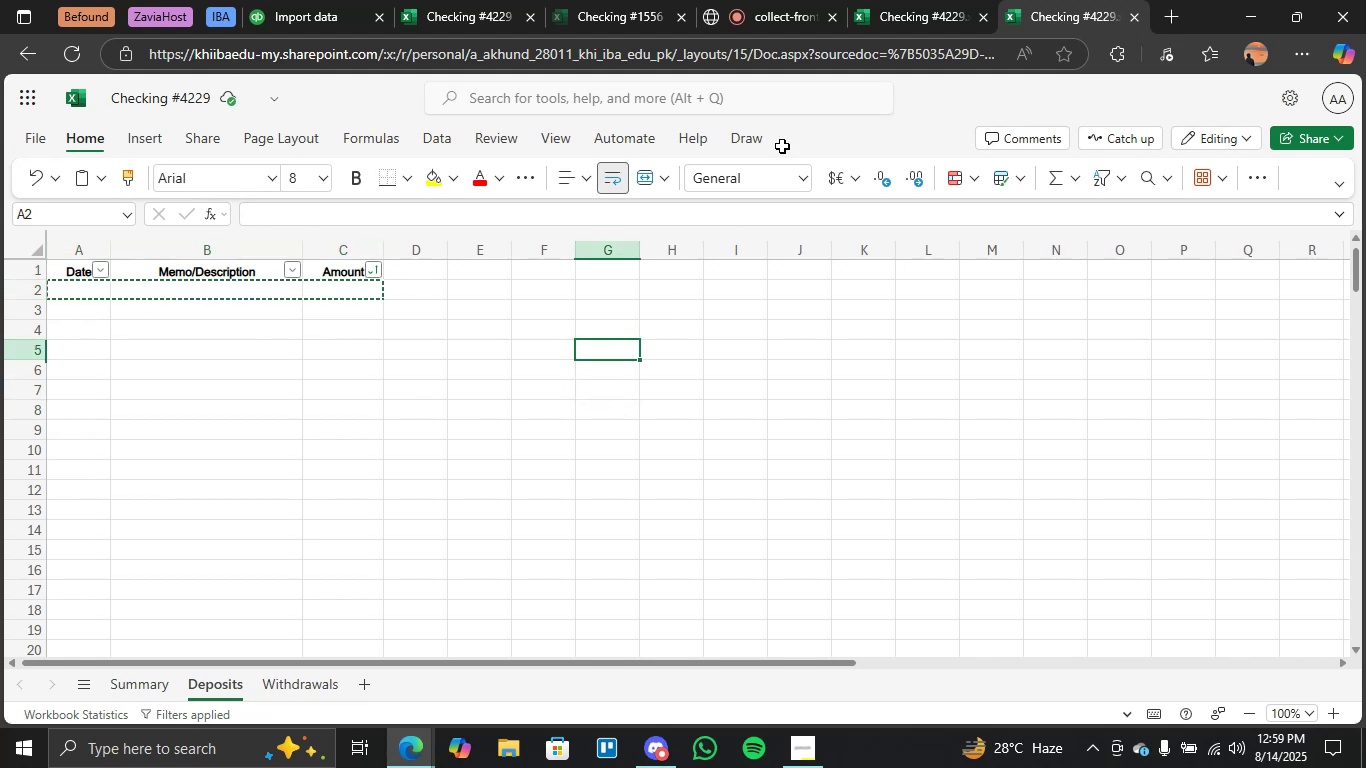 
left_click([901, 0])
 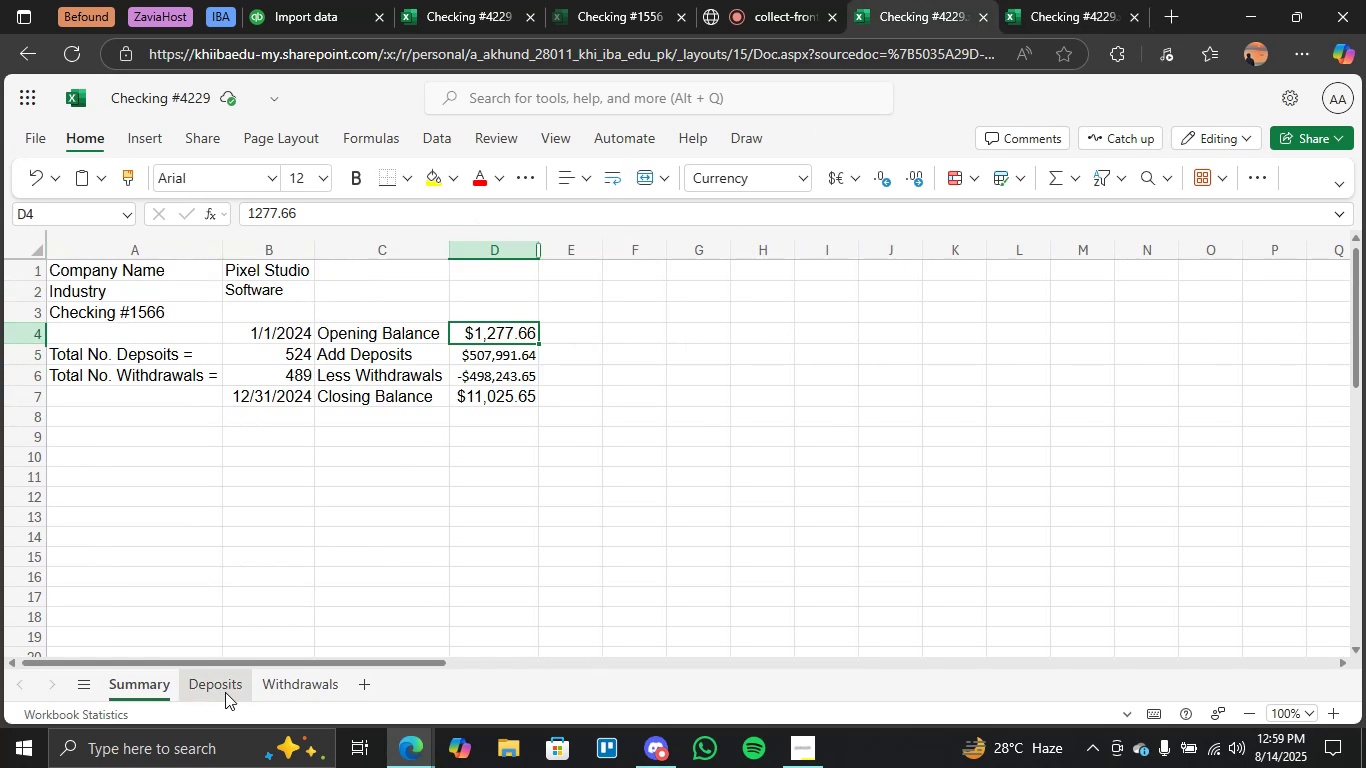 
left_click([225, 692])
 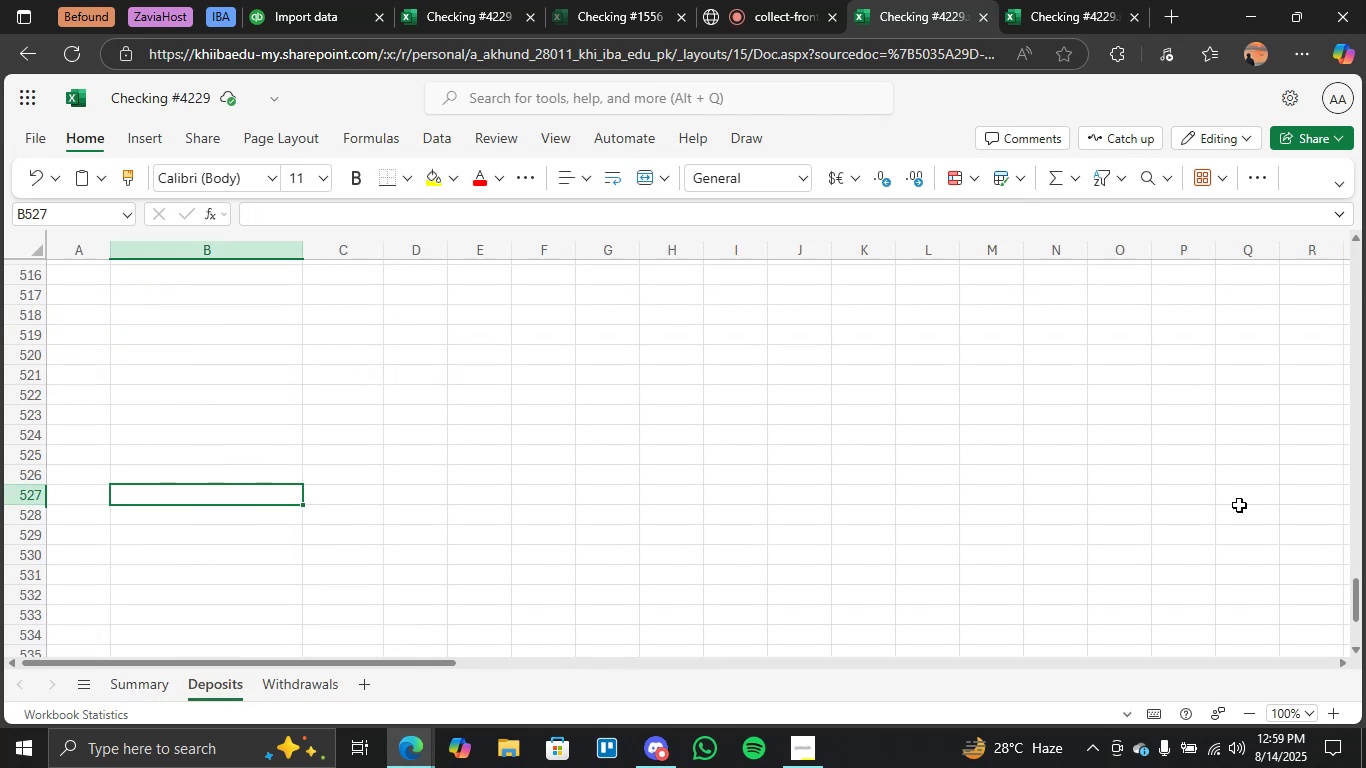 
left_click_drag(start_coordinate=[1355, 591], to_coordinate=[1352, 319])
 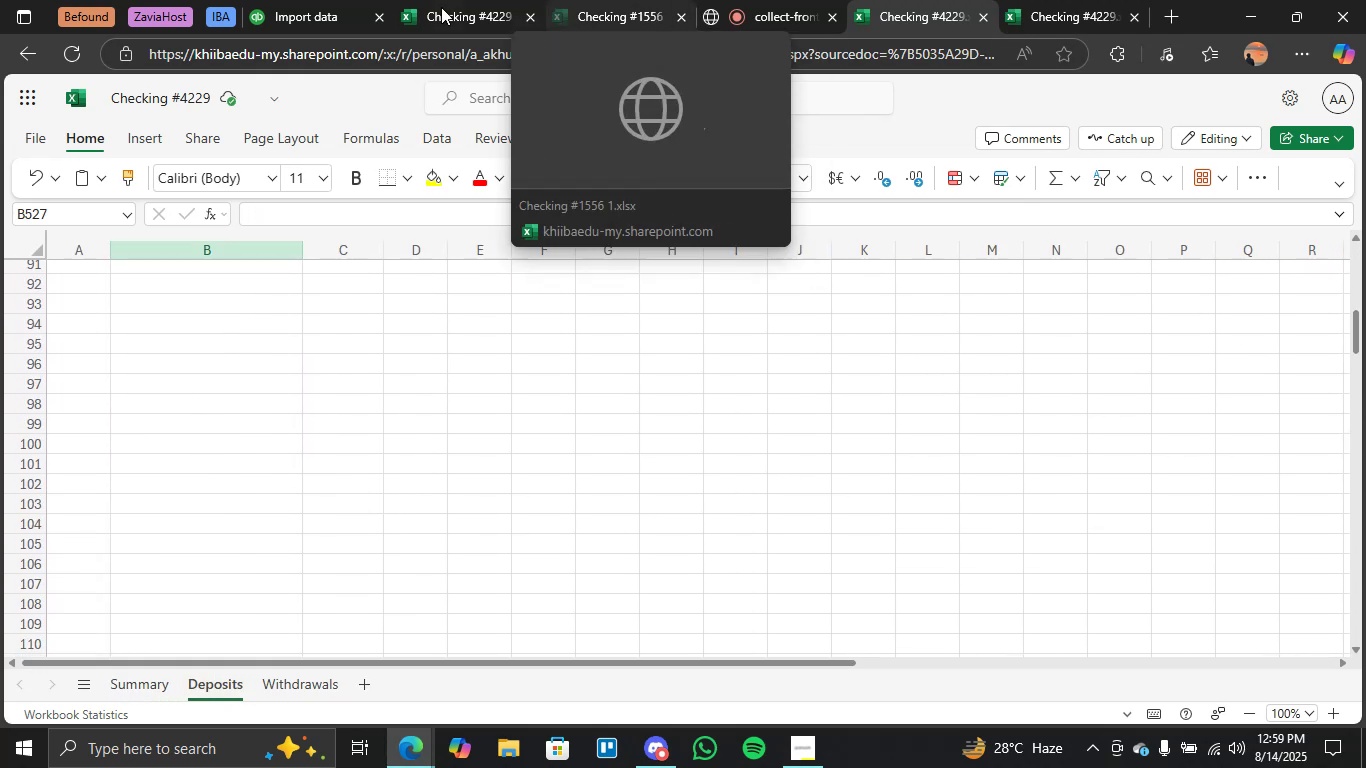 
left_click([609, 0])
 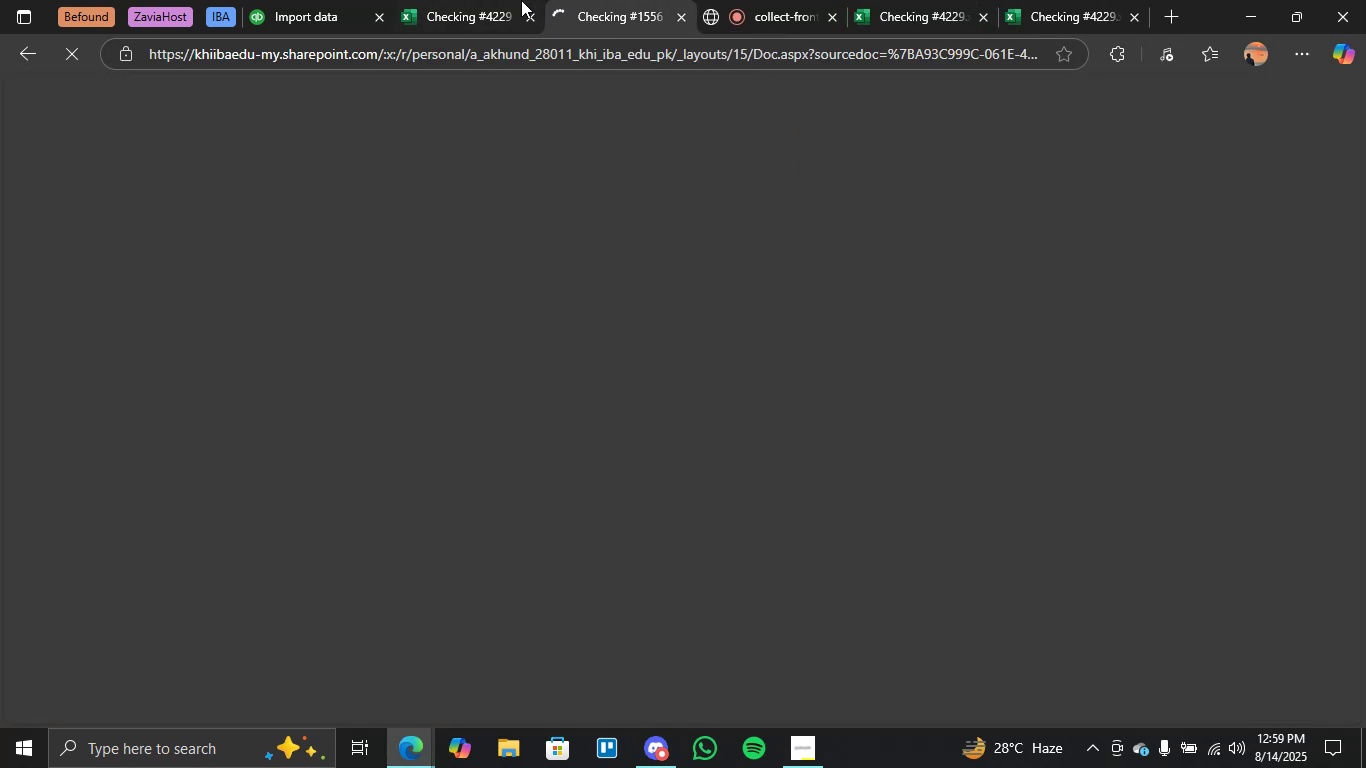 
left_click([514, 0])
 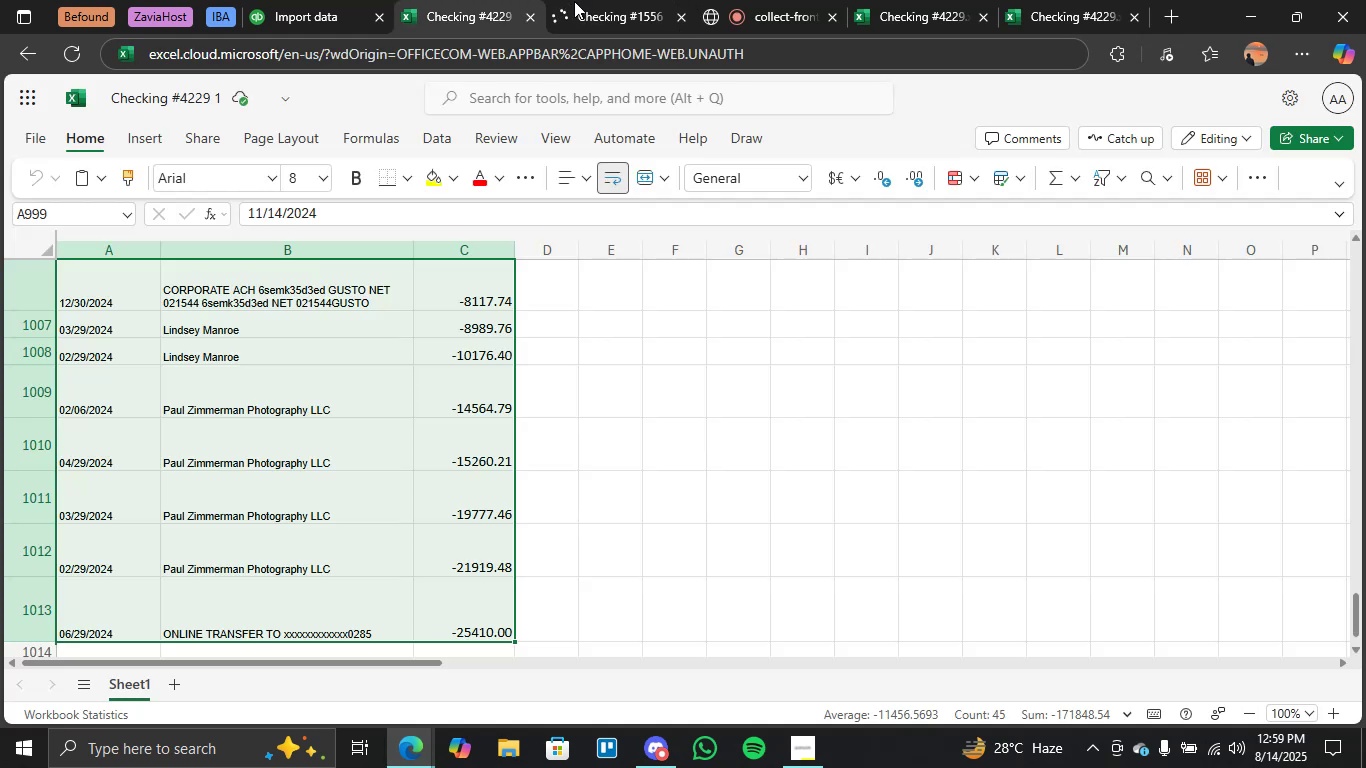 
double_click([632, 0])
 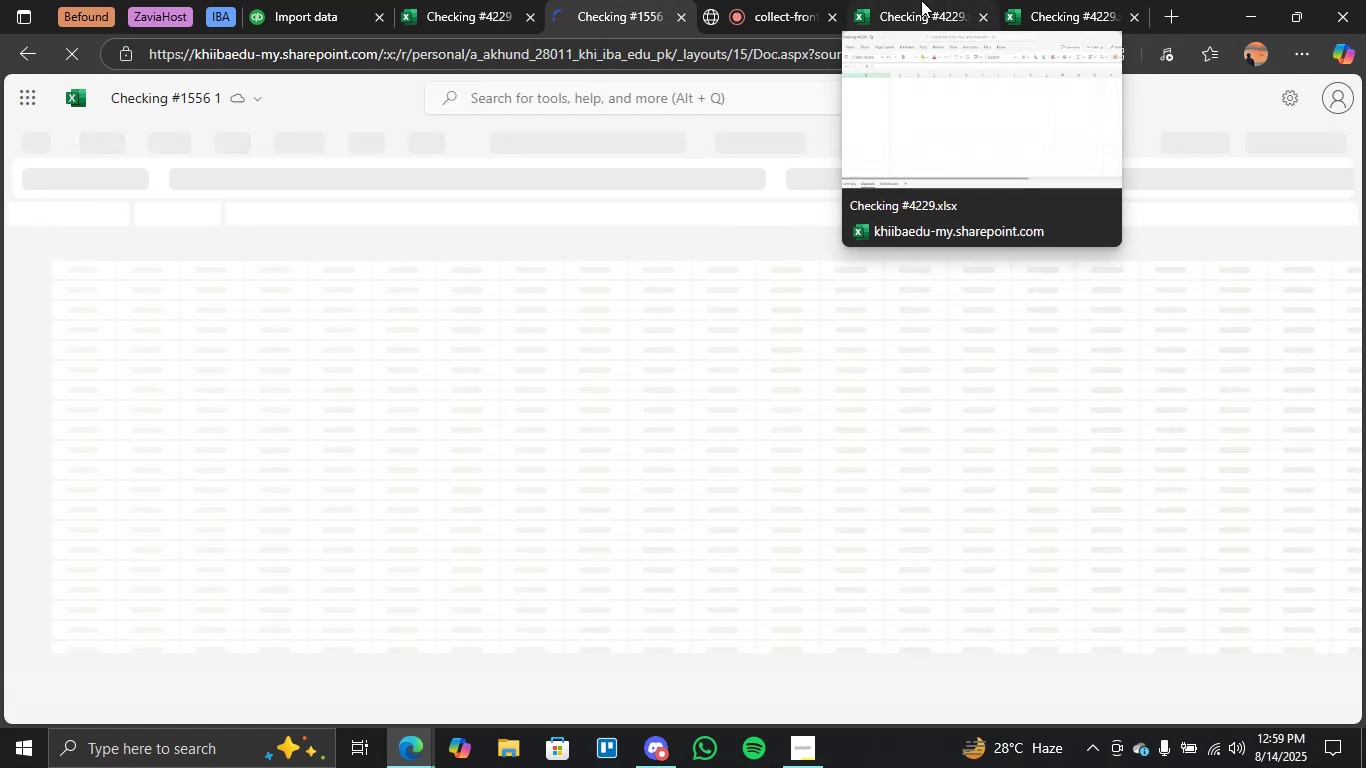 
wait(8.15)
 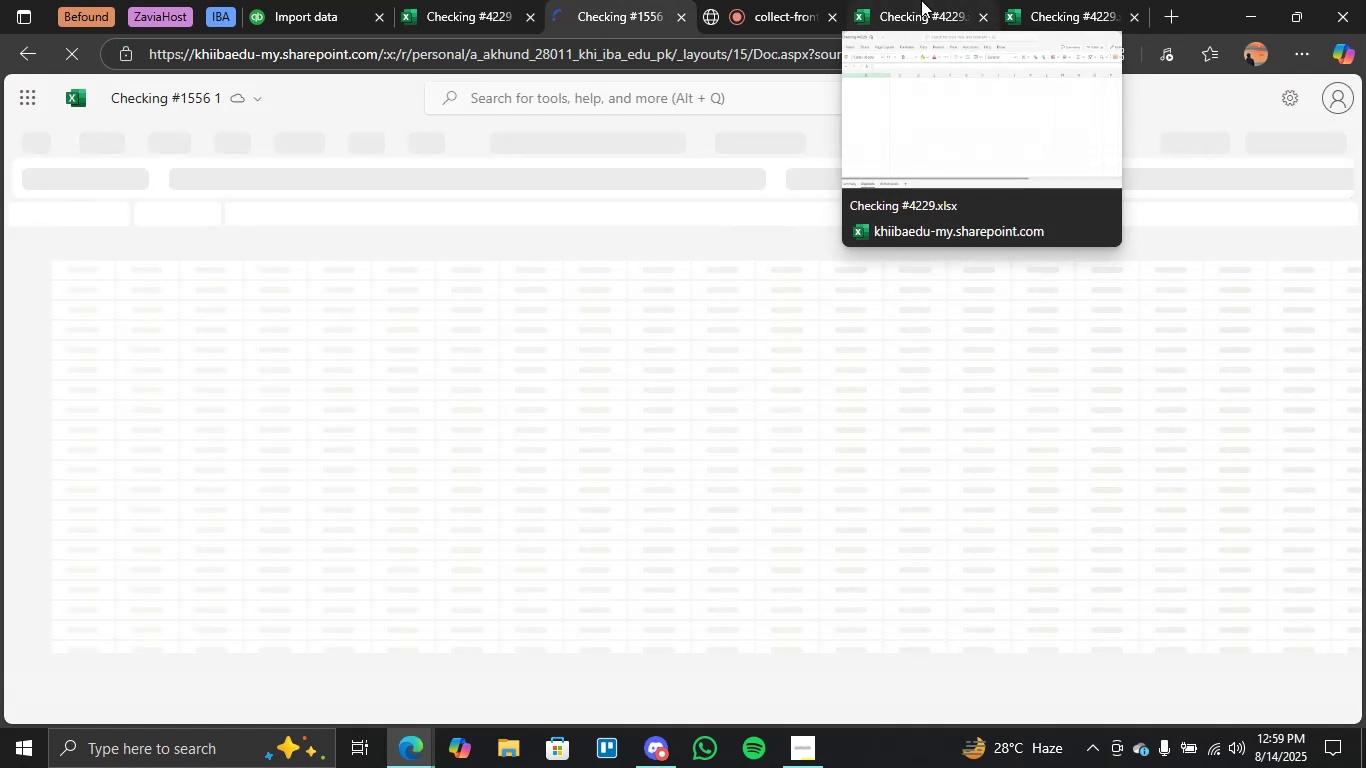 
left_click([478, 0])
 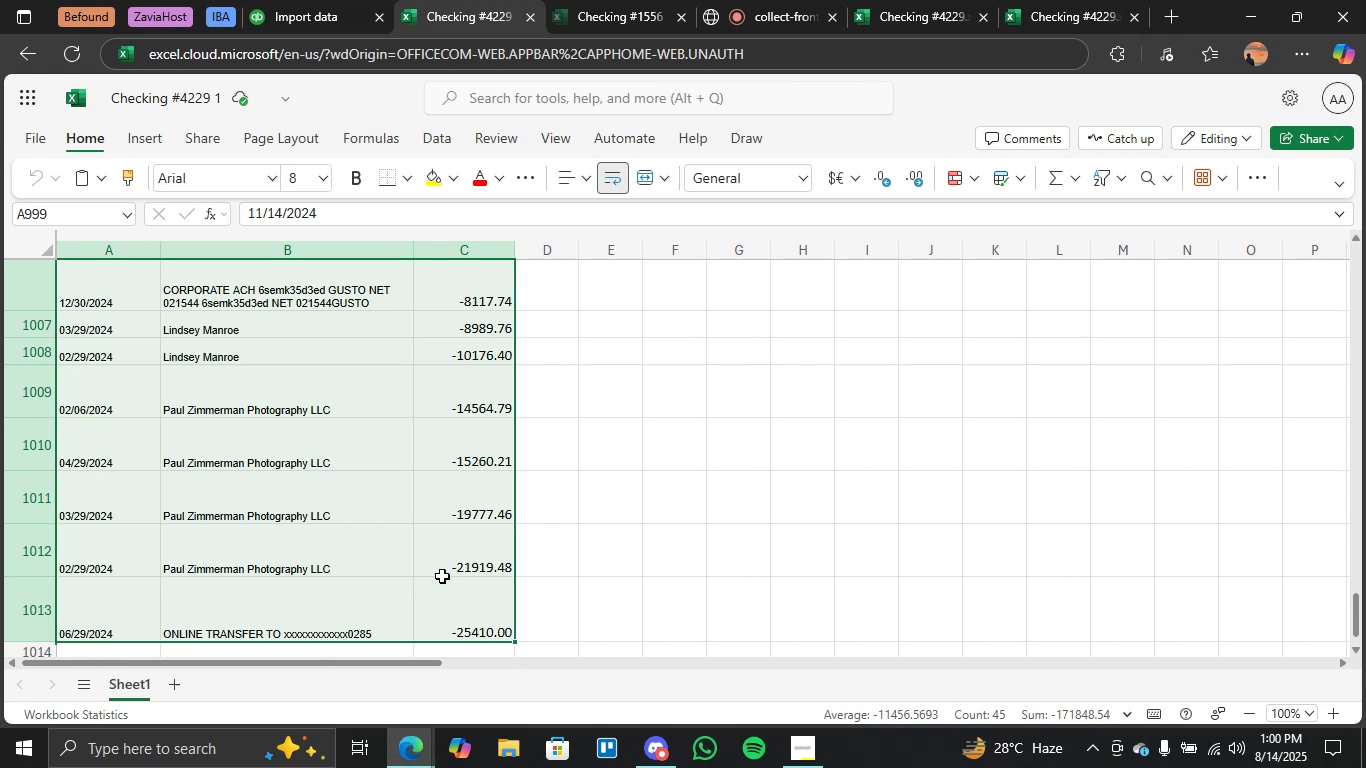 
key(Control+C)
 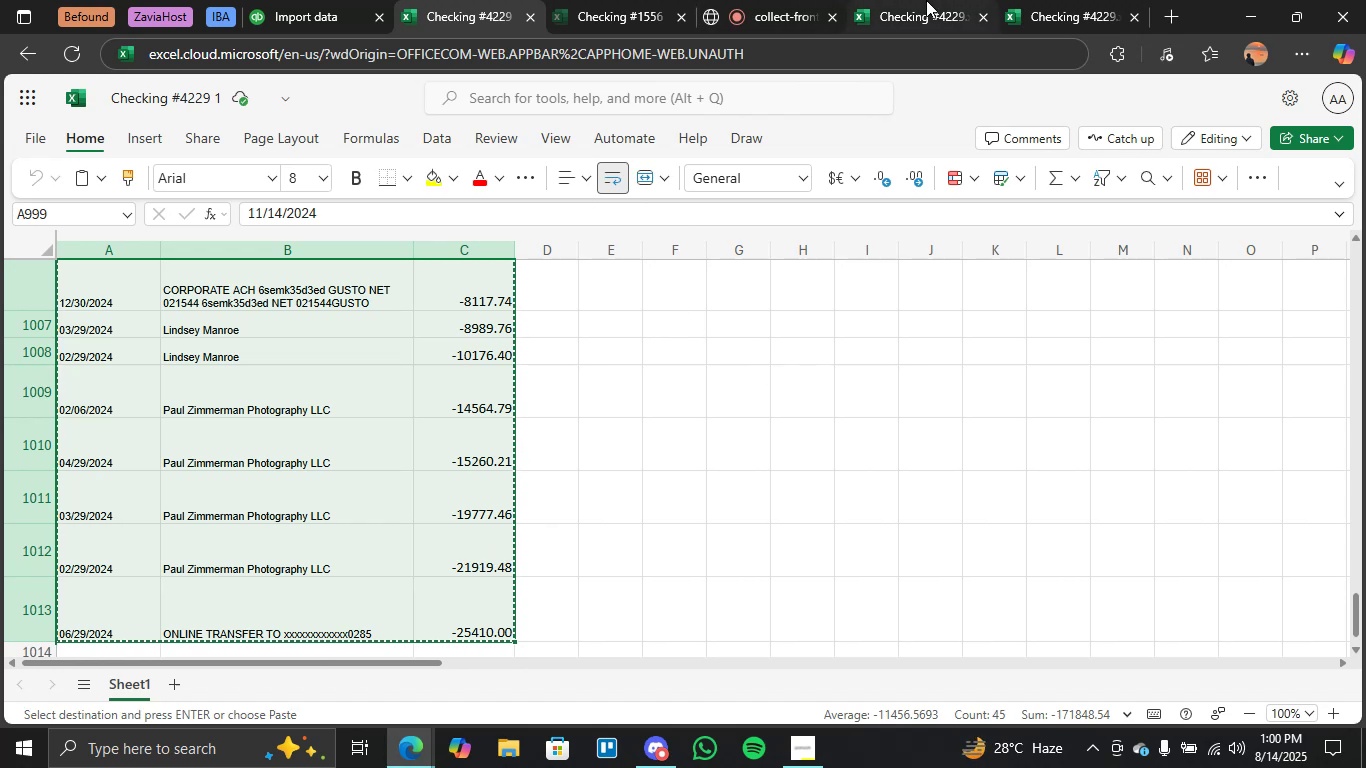 
left_click([926, 0])
 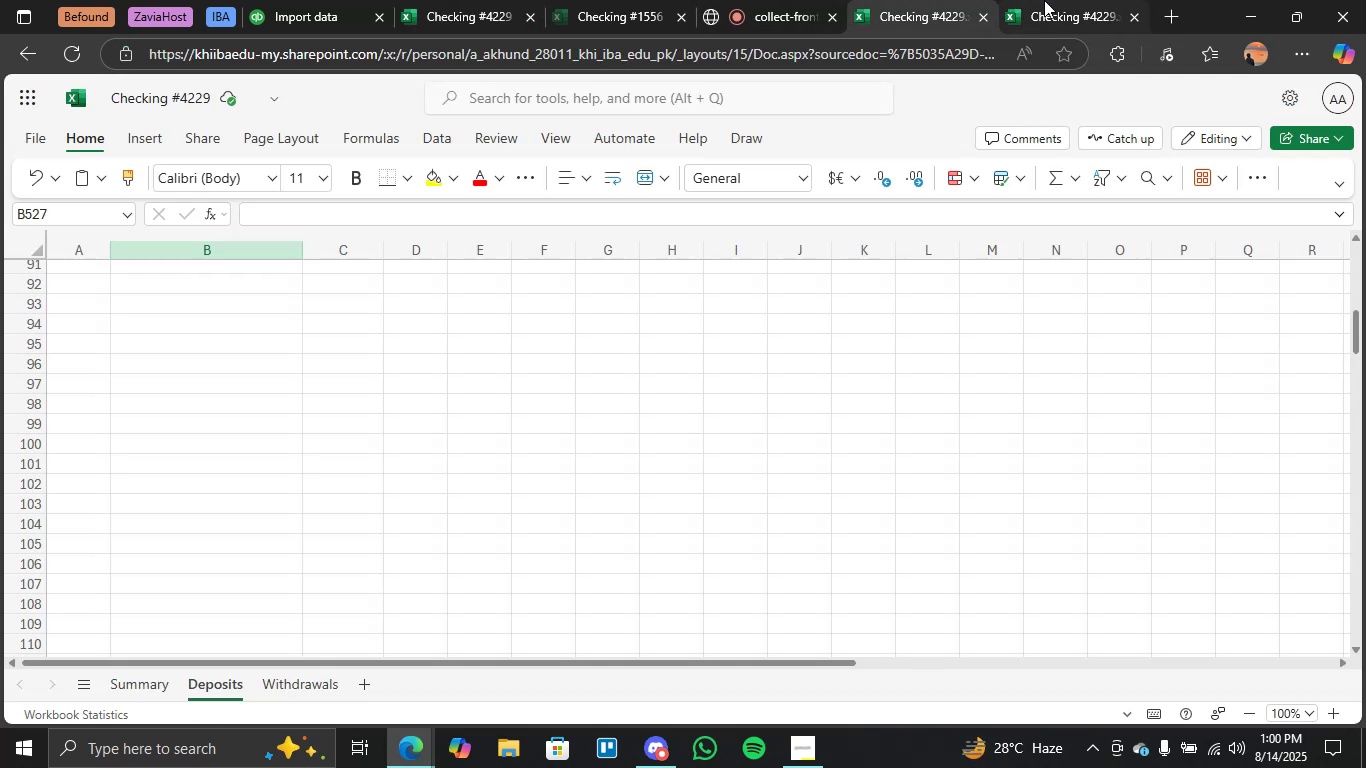 
left_click([1044, 0])
 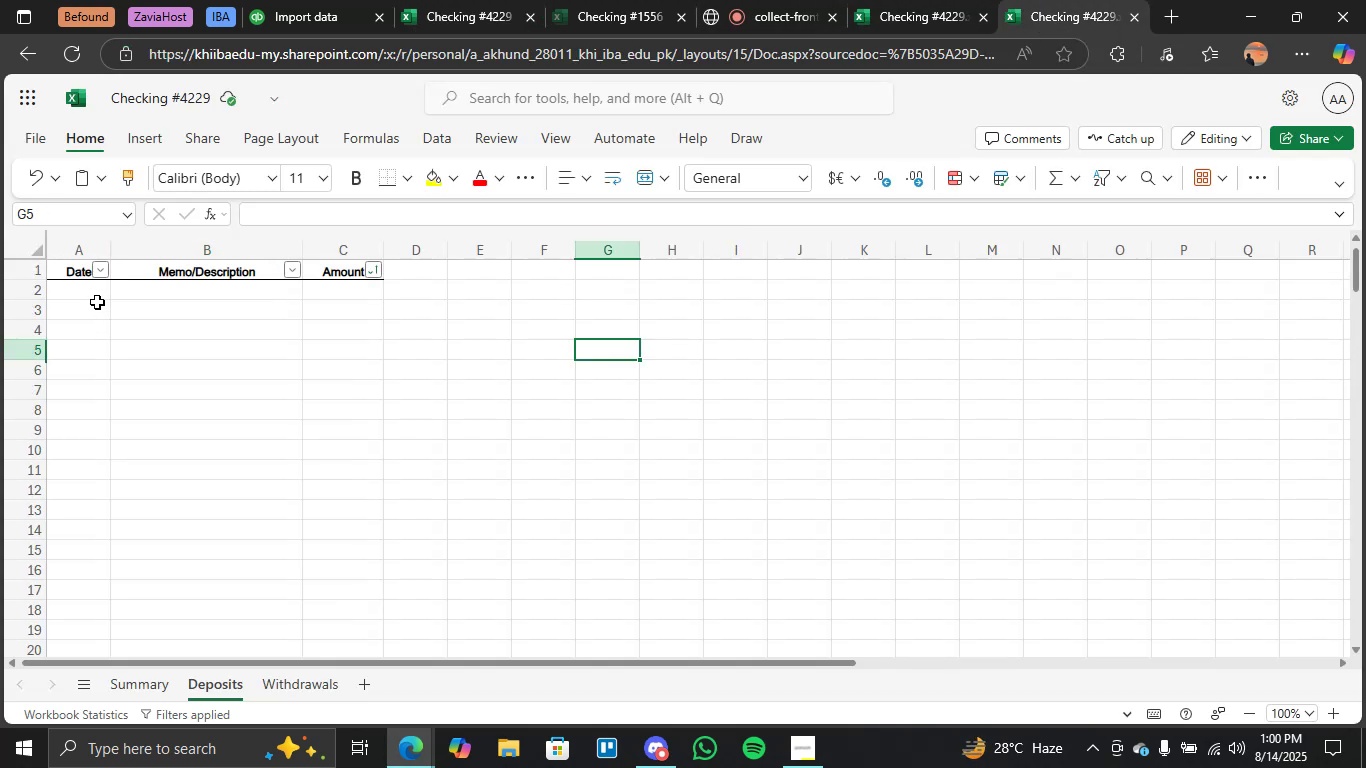 
left_click_drag(start_coordinate=[77, 295], to_coordinate=[339, 288])
 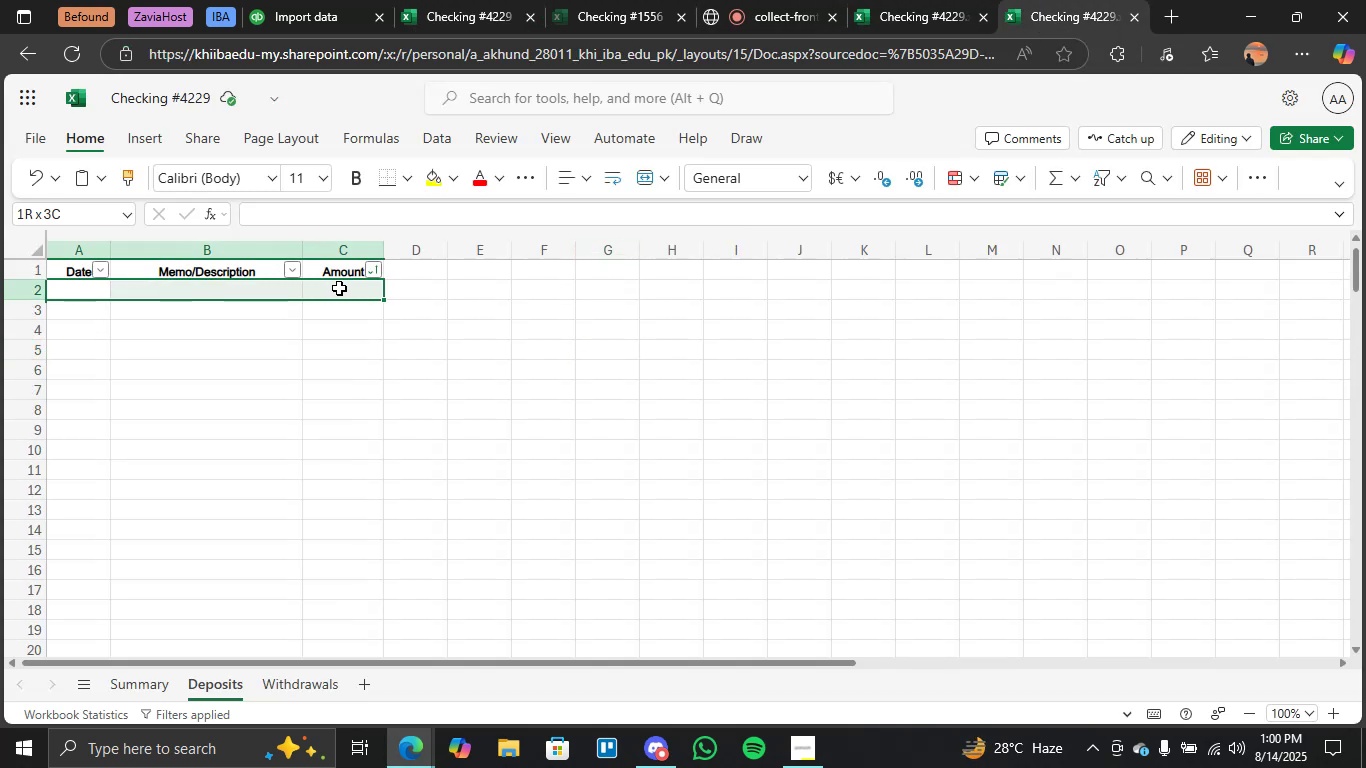 
key(Control+V)
 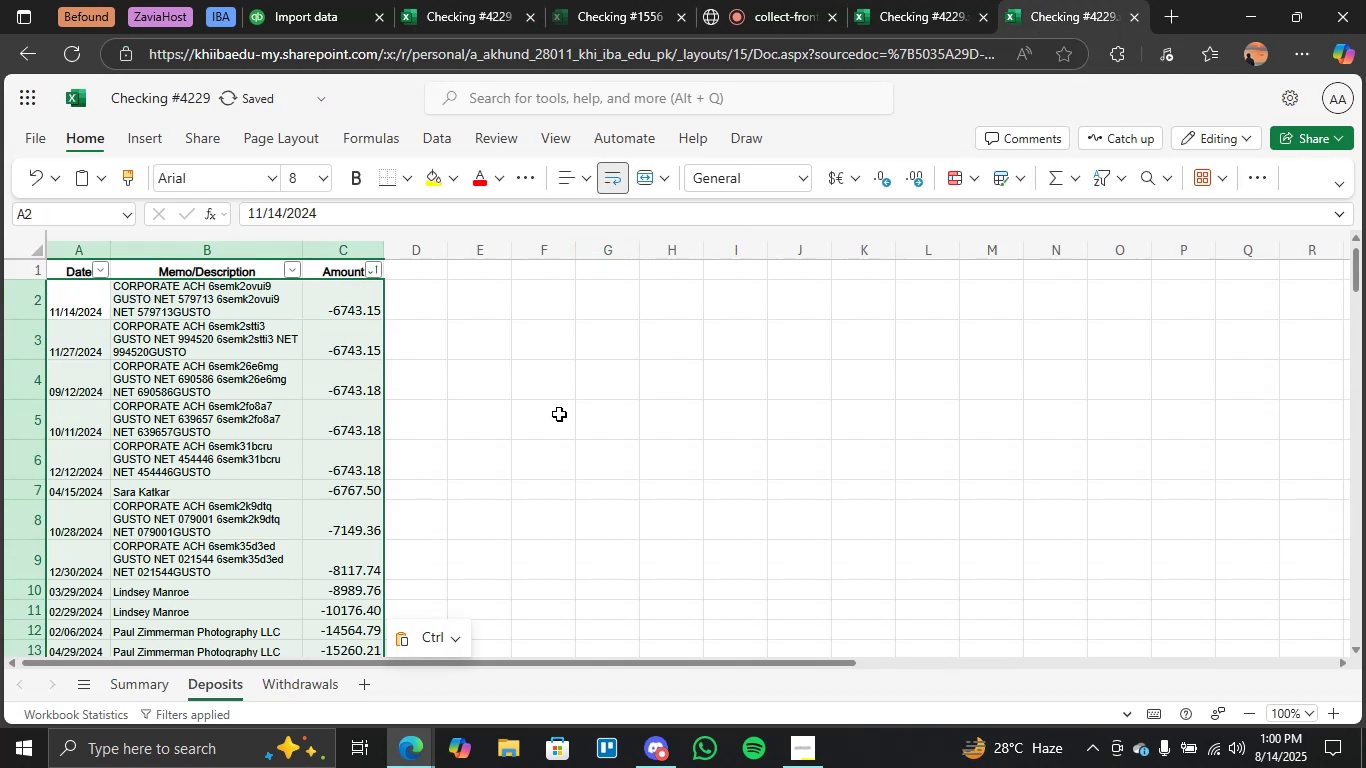 
scroll: coordinate [360, 466], scroll_direction: down, amount: 5.0
 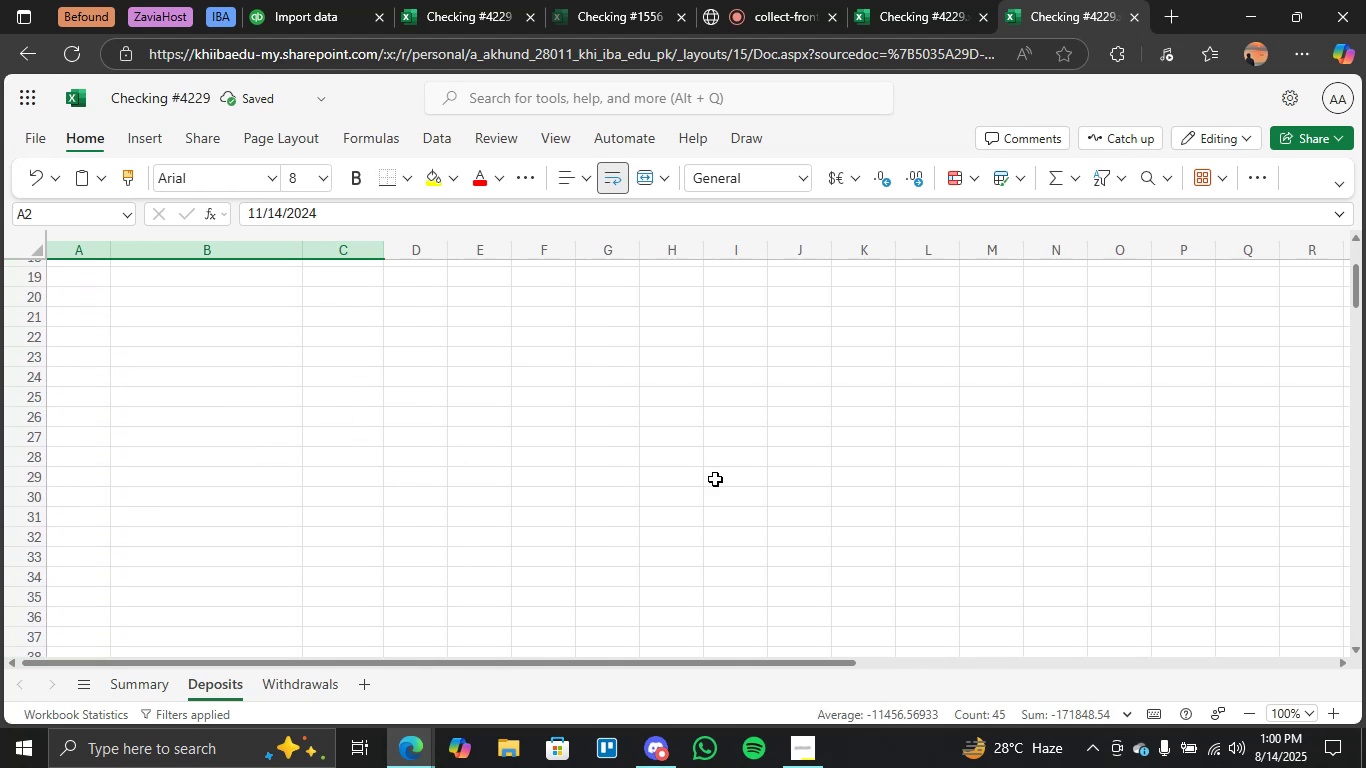 
scroll: coordinate [716, 482], scroll_direction: up, amount: 6.0
 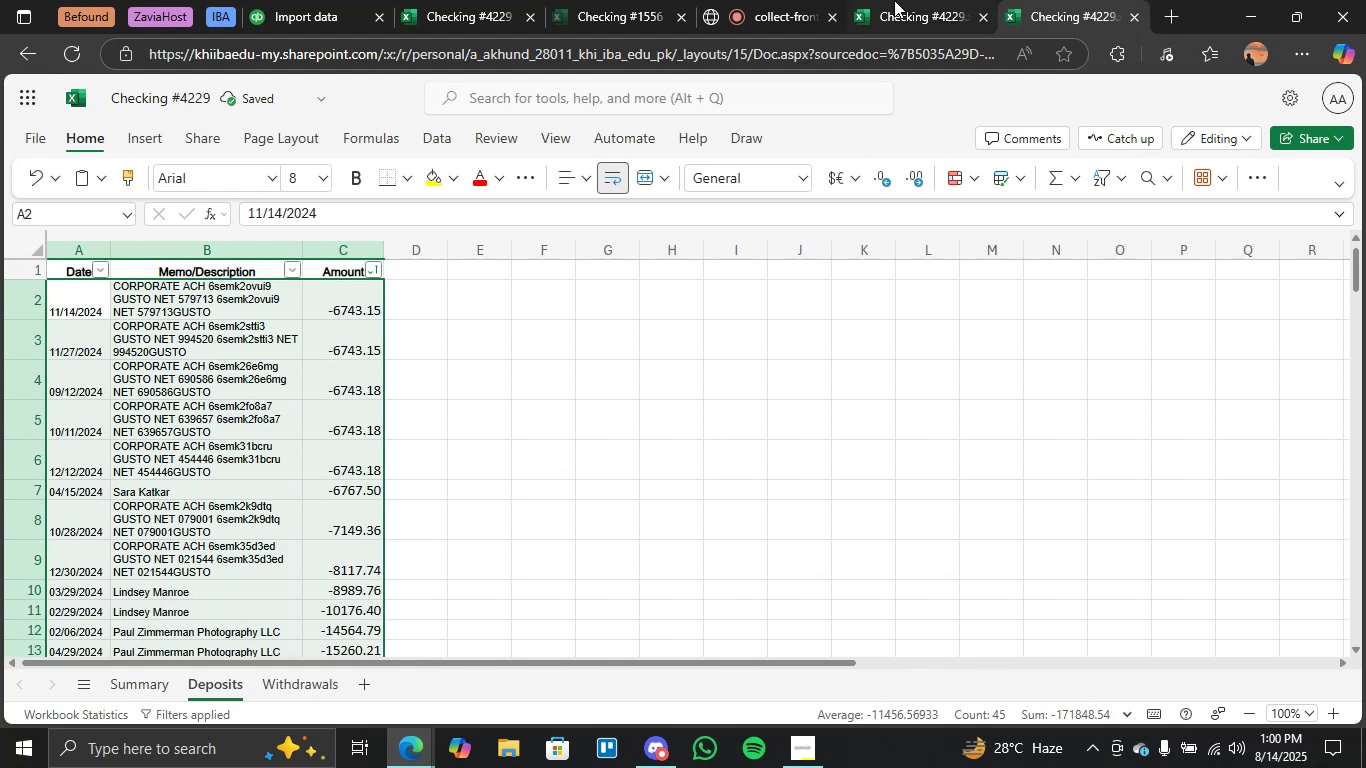 
left_click([909, 0])
 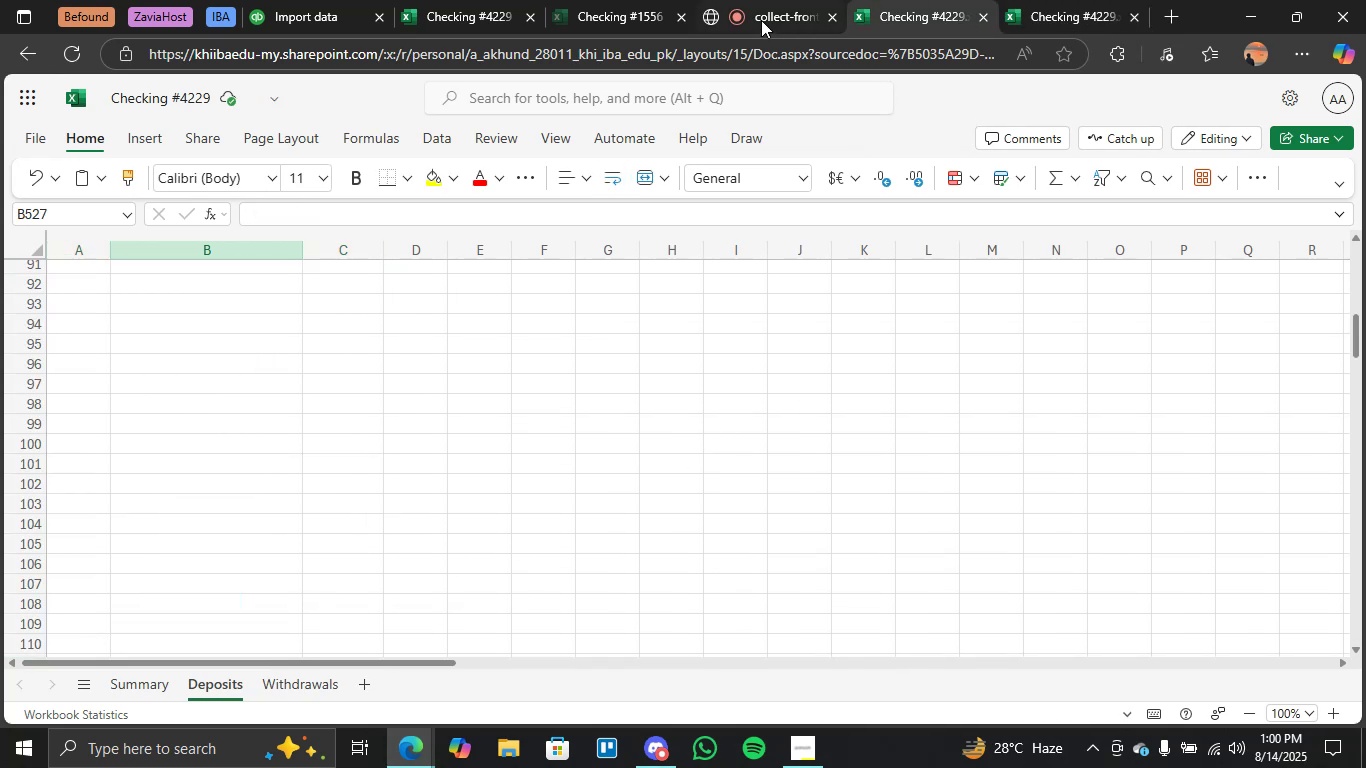 
left_click([616, 0])
 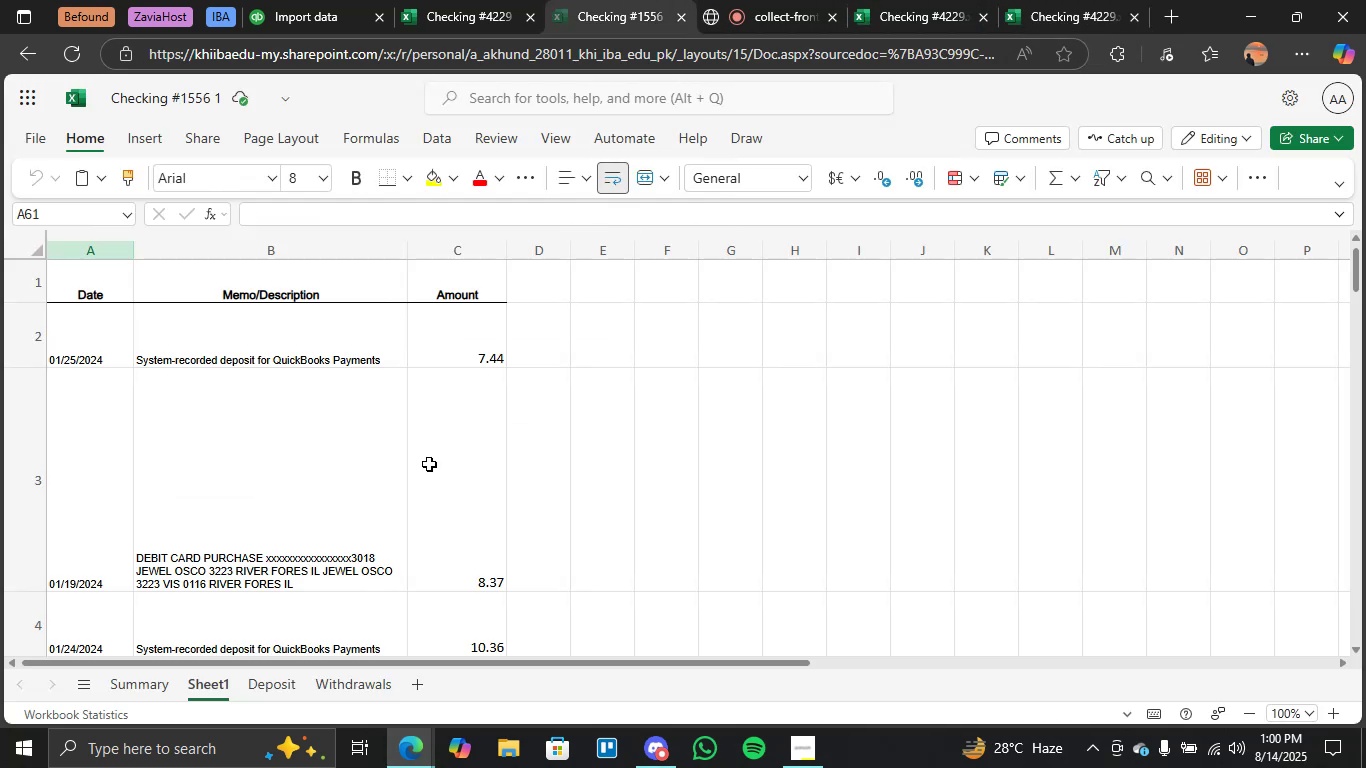 
mouse_move([708, 16])
 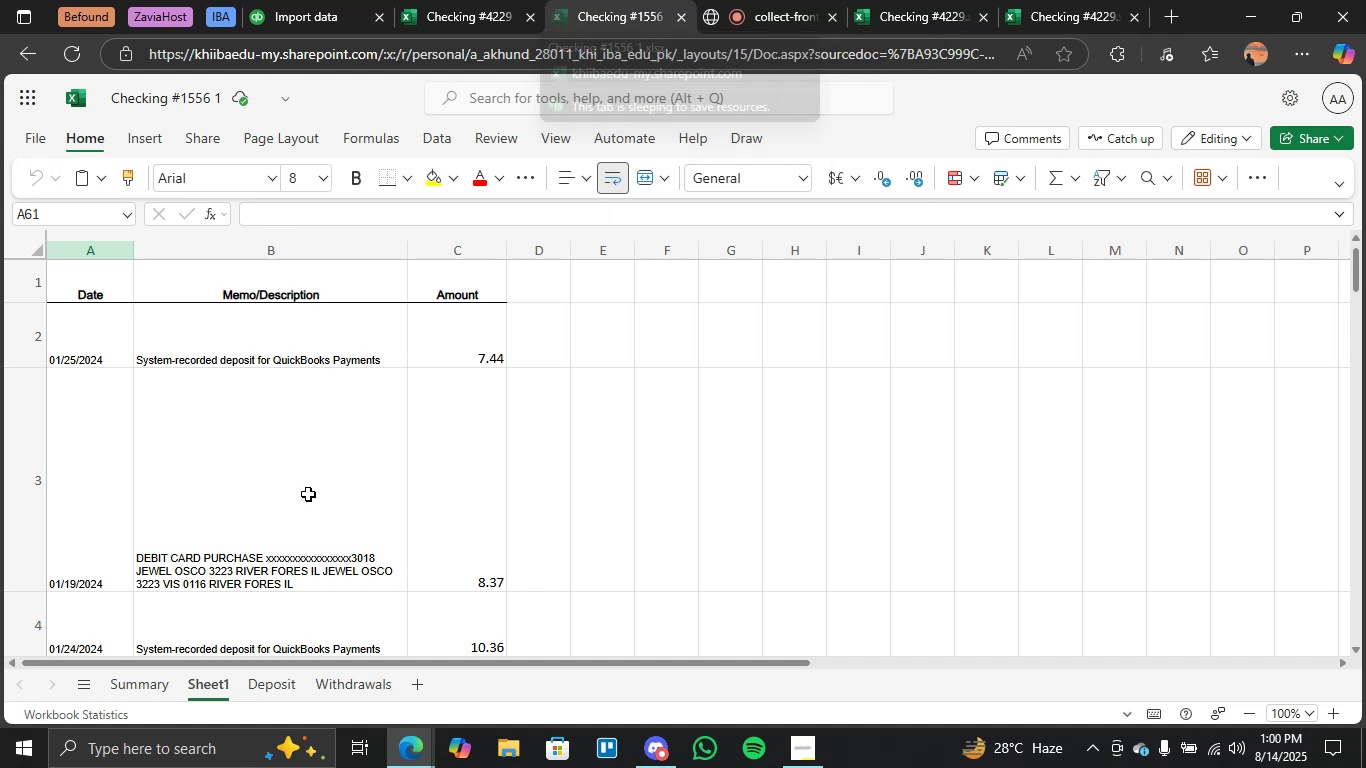 
scroll: coordinate [355, 623], scroll_direction: down, amount: 41.0
 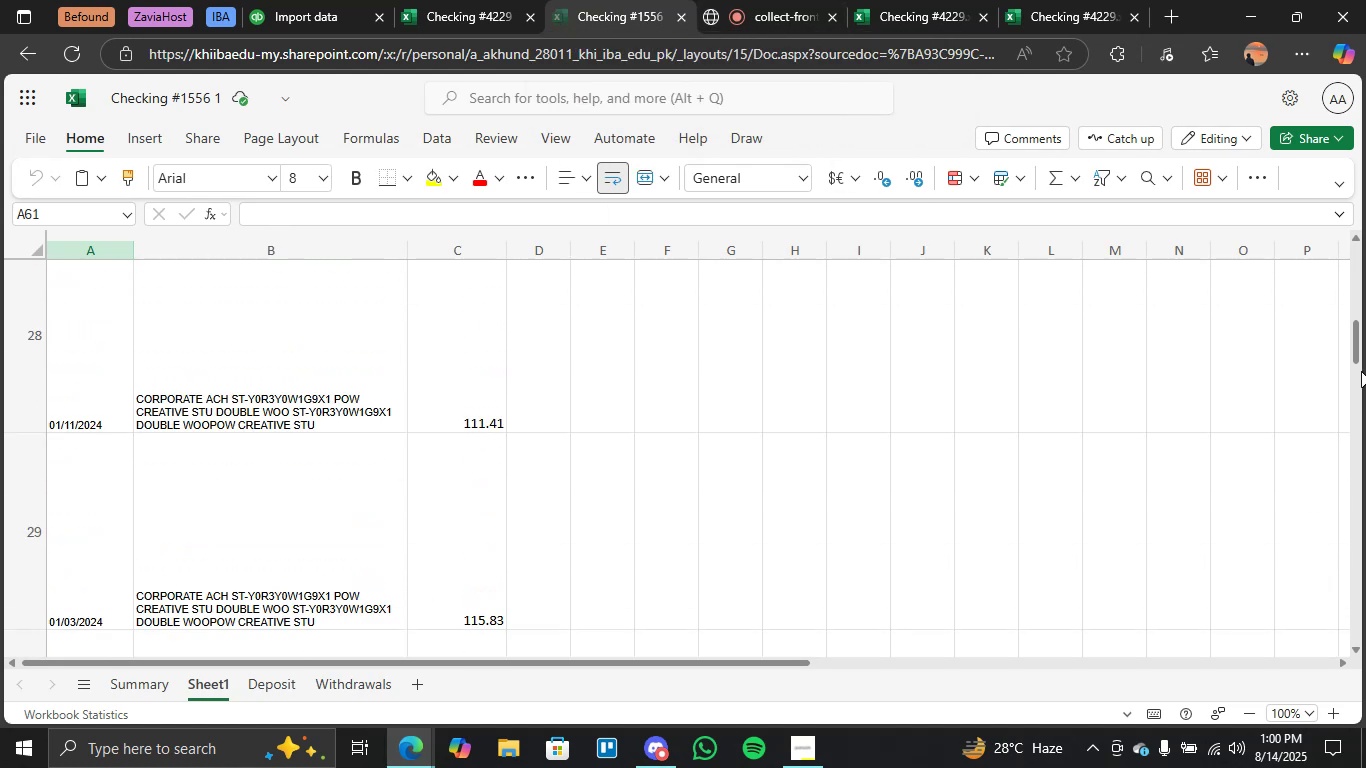 
left_click_drag(start_coordinate=[1356, 349], to_coordinate=[1362, 586])
 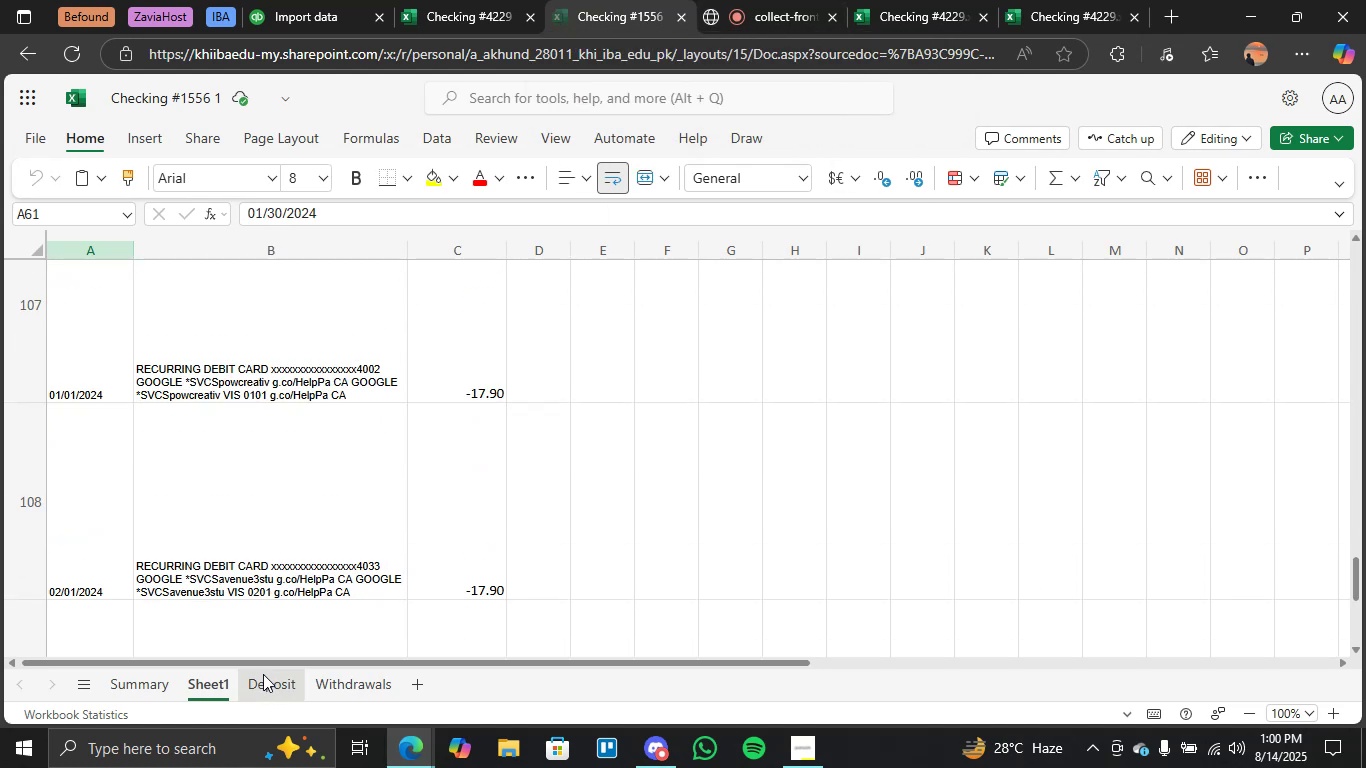 
right_click([275, 691])
 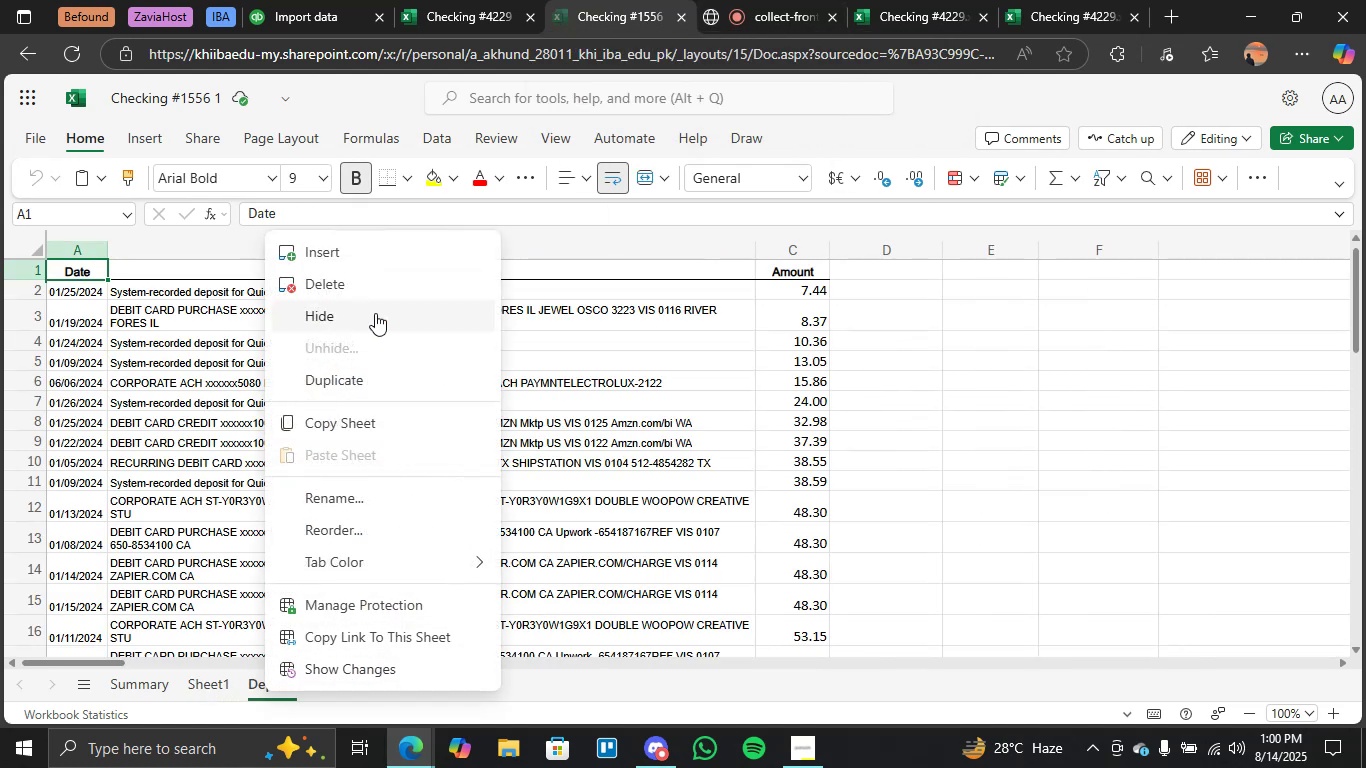 
left_click([366, 285])
 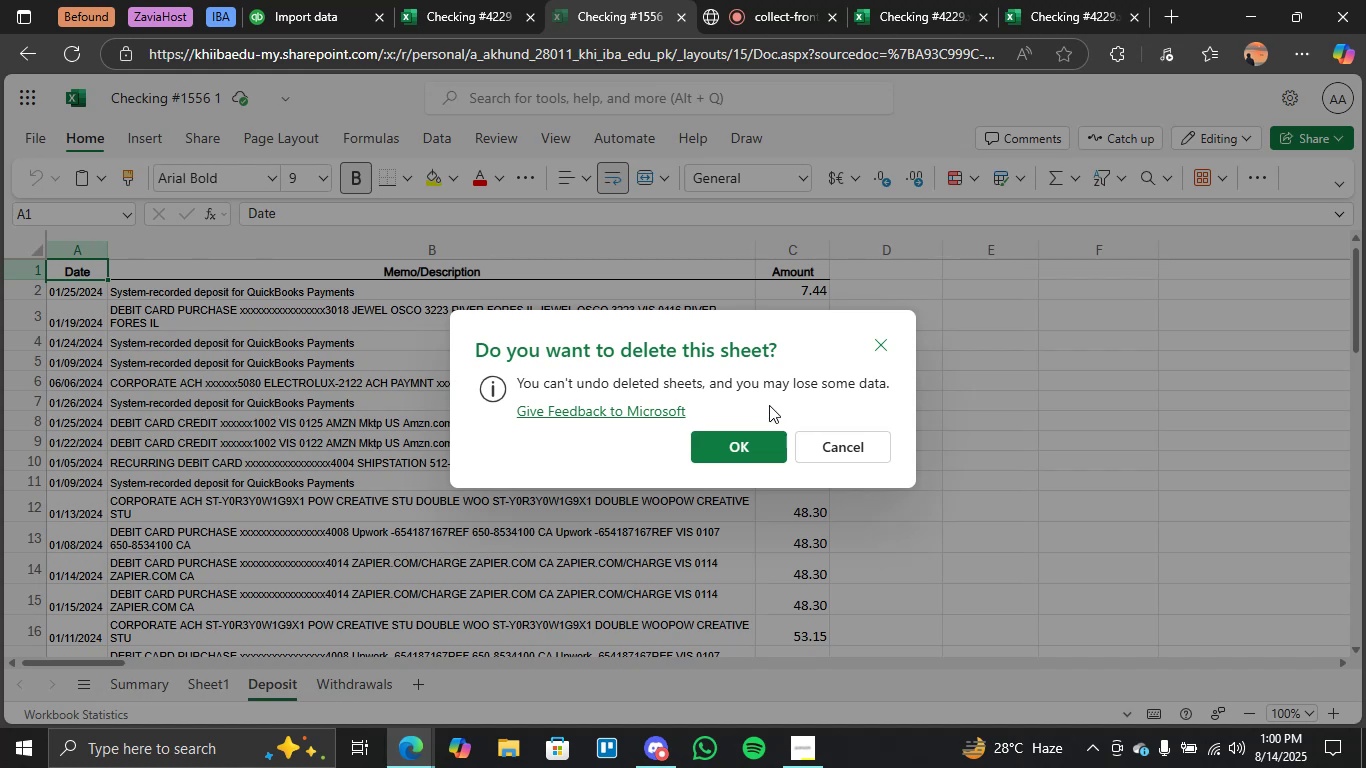 
left_click([742, 434])
 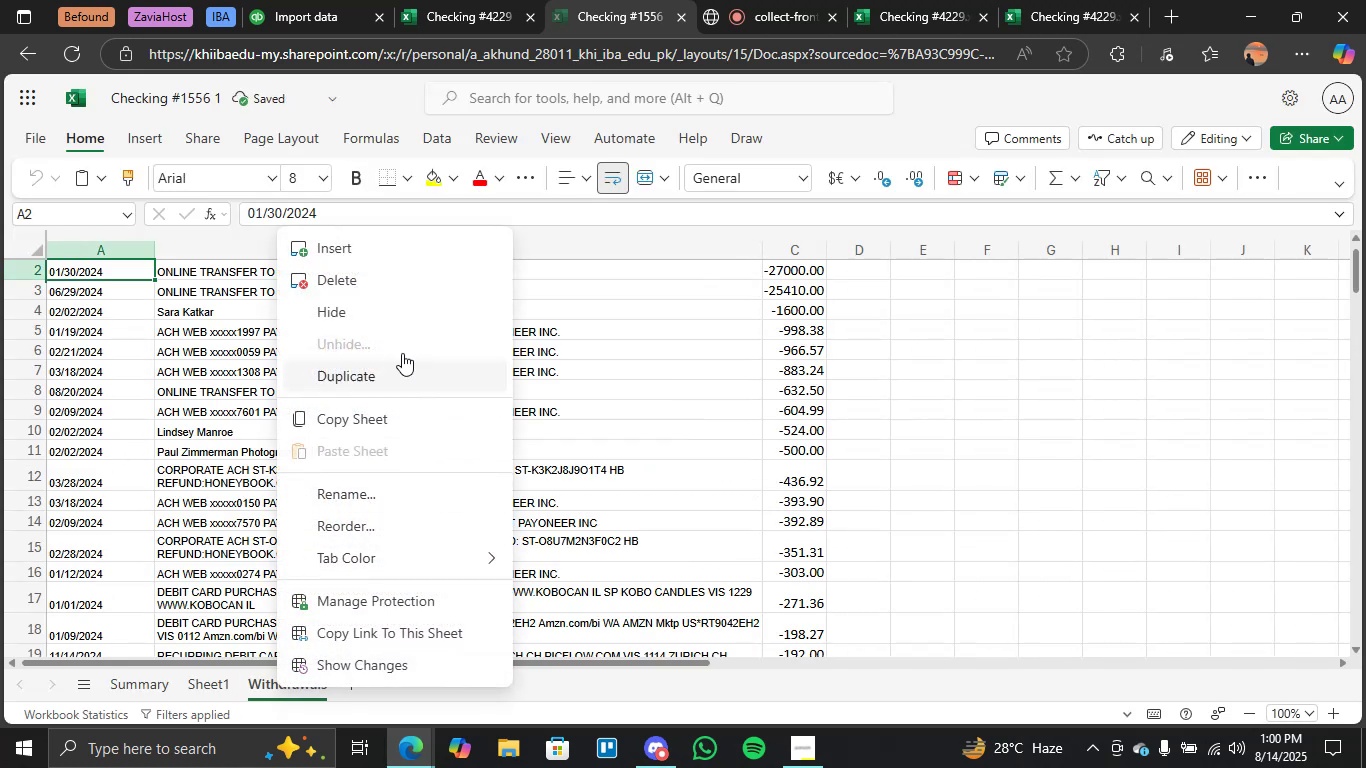 
left_click([401, 288])
 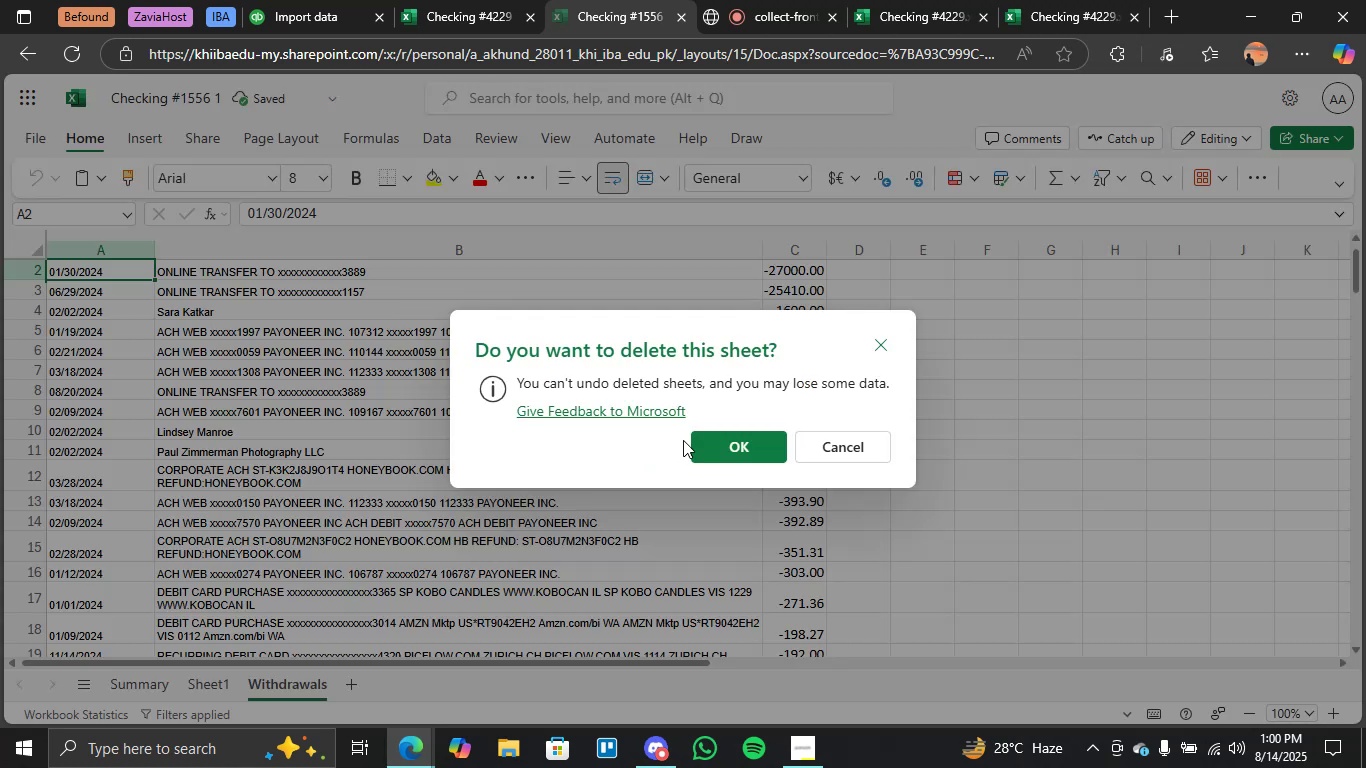 
left_click([703, 443])
 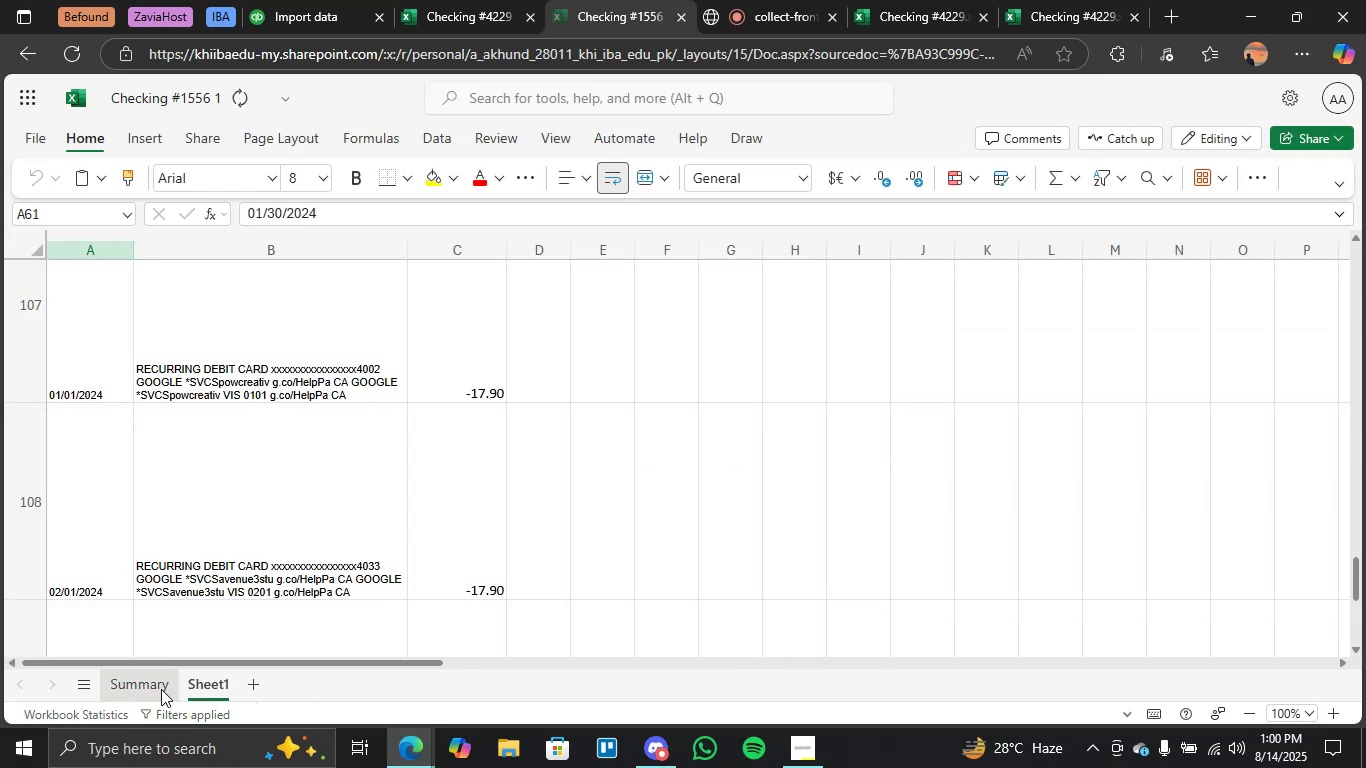 
right_click([155, 688])
 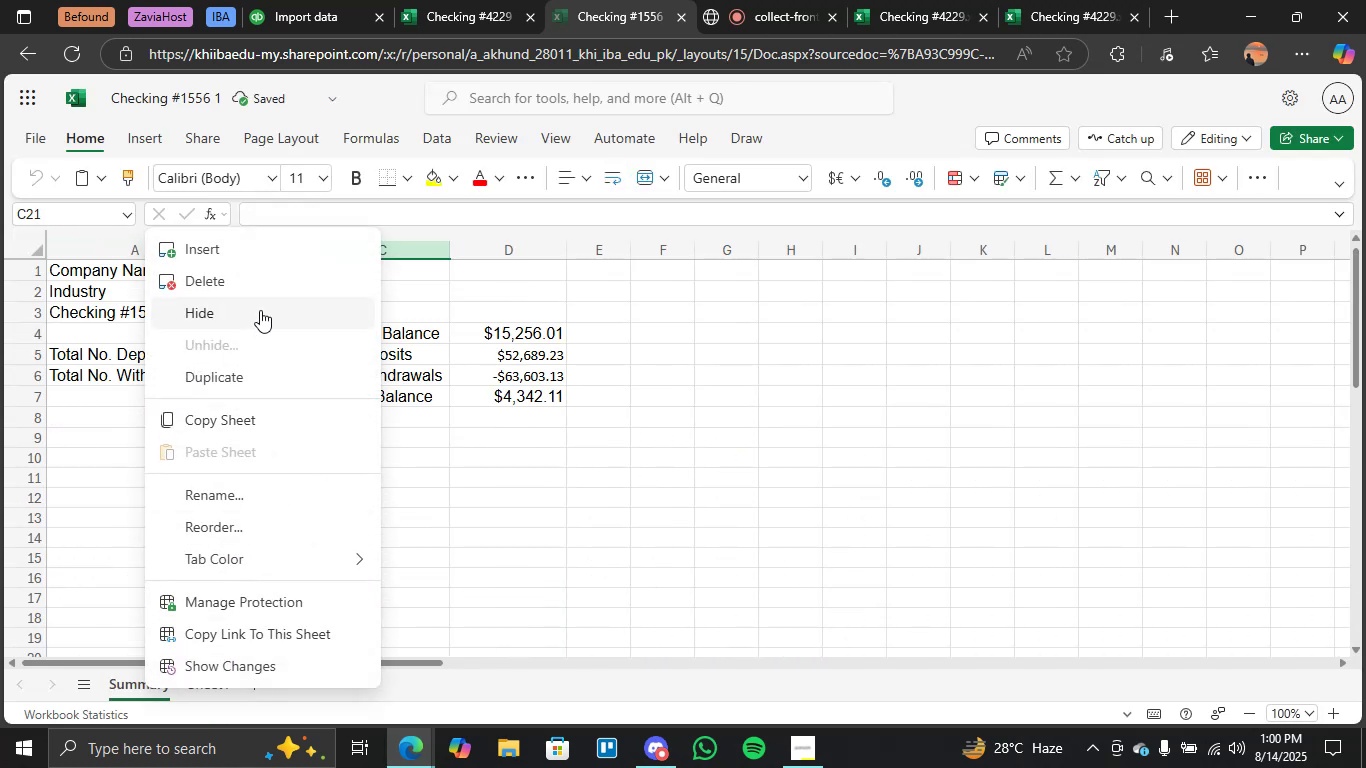 
left_click([272, 289])
 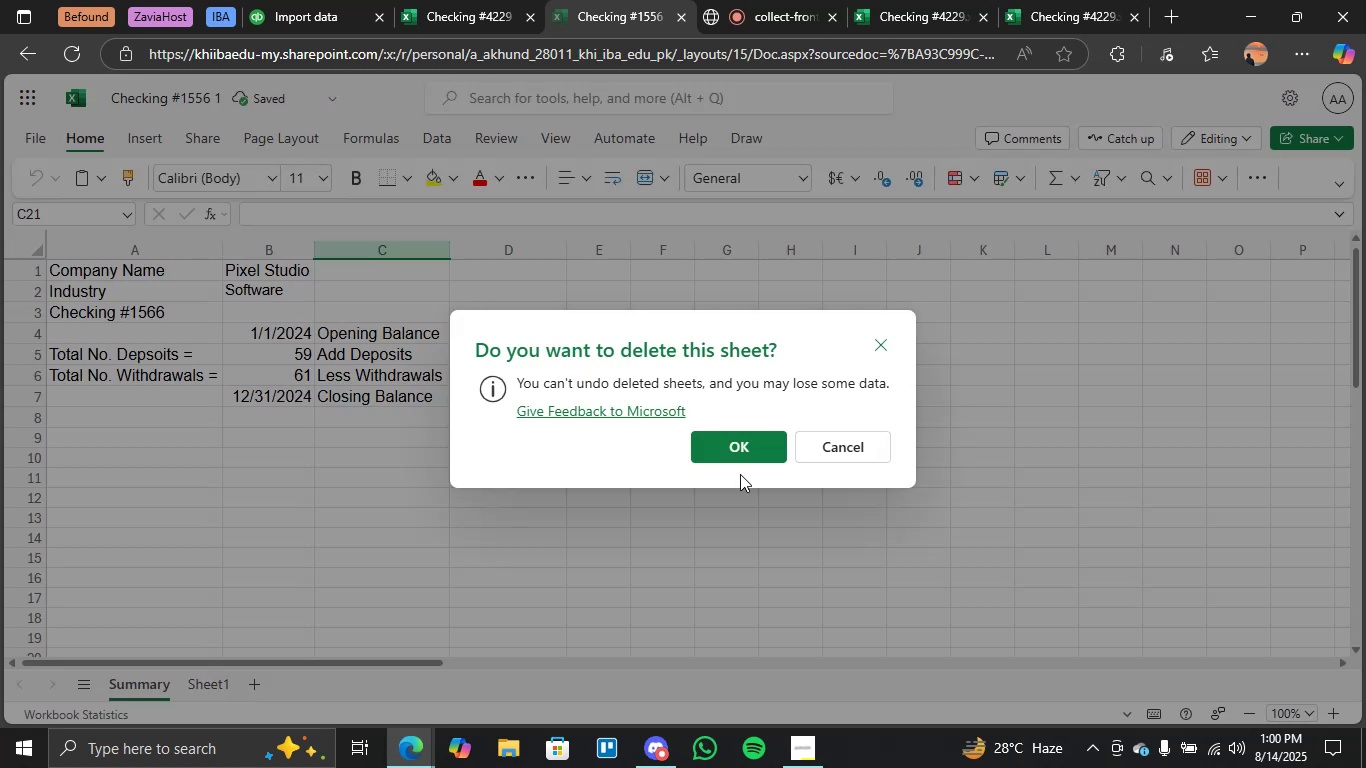 
left_click([740, 451])
 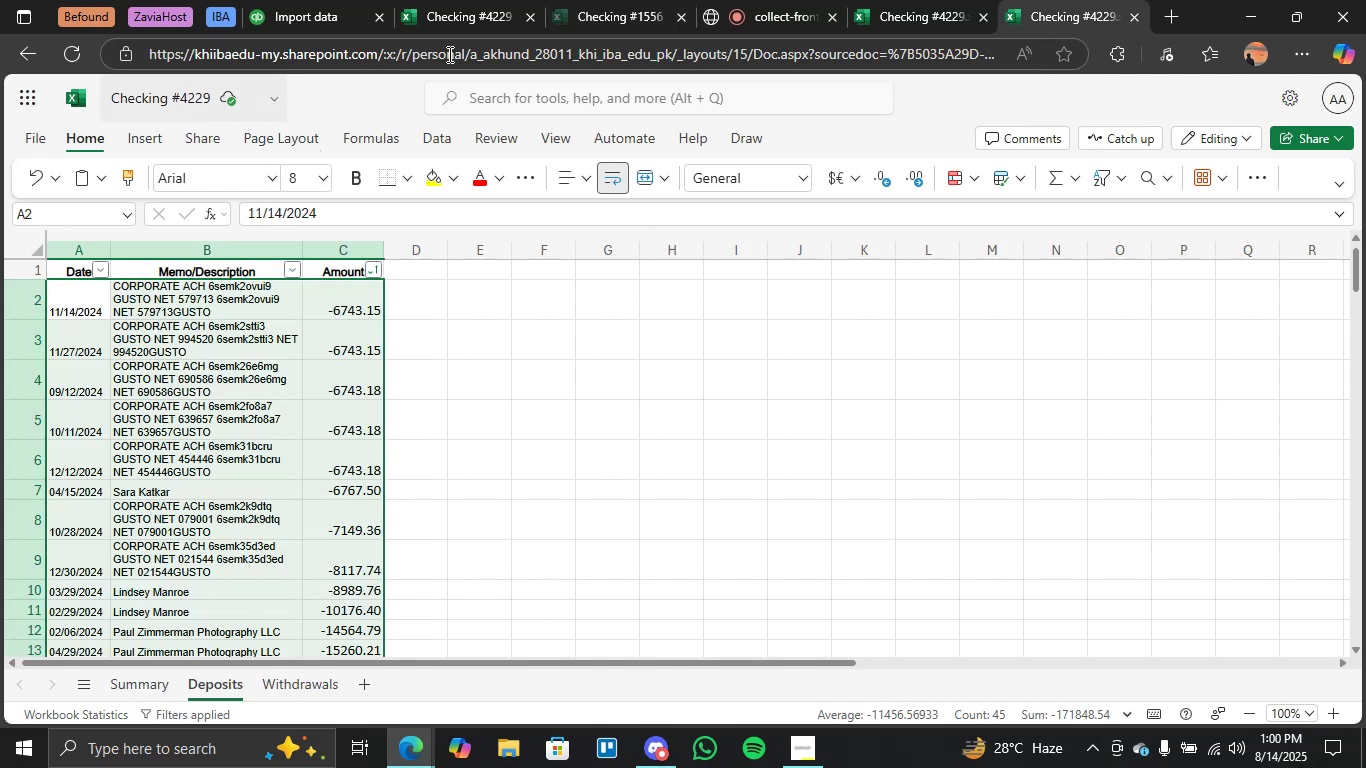 
wait(5.35)
 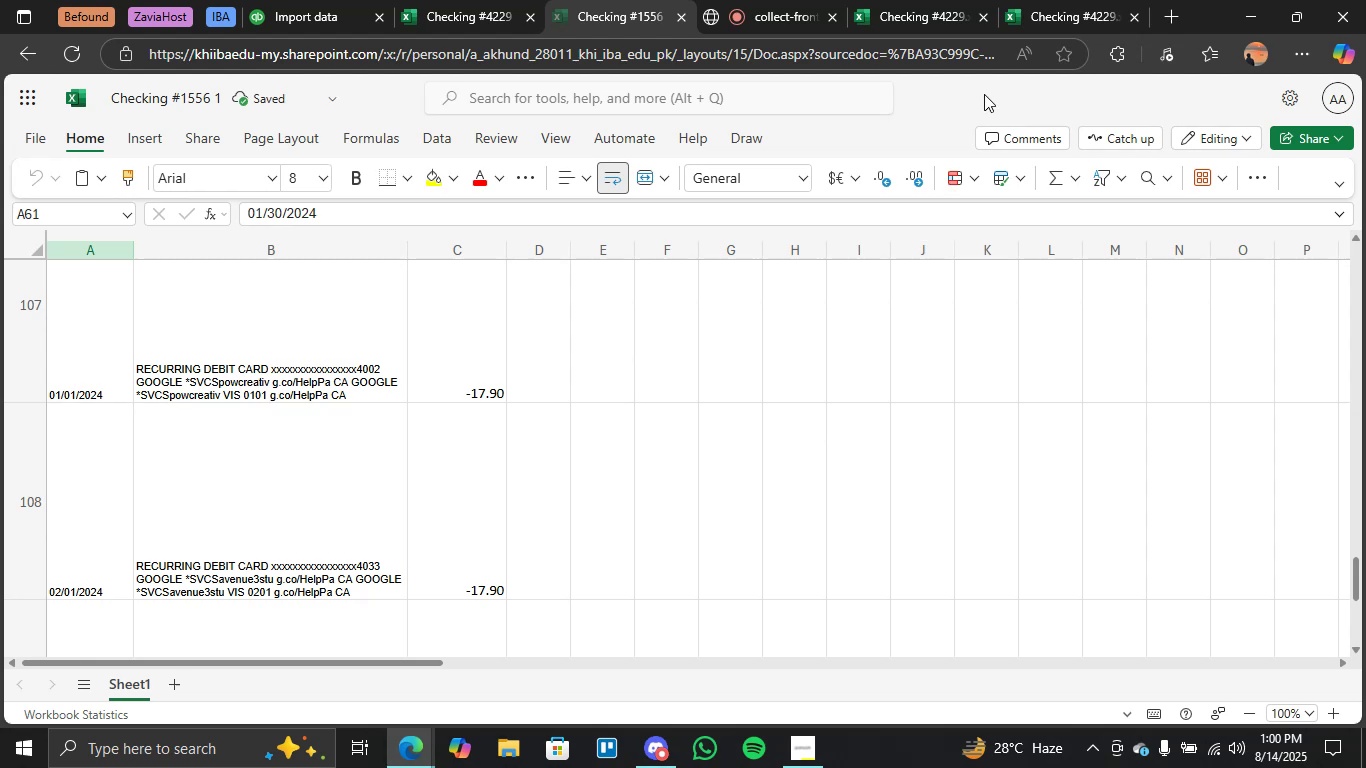 
left_click([481, 6])
 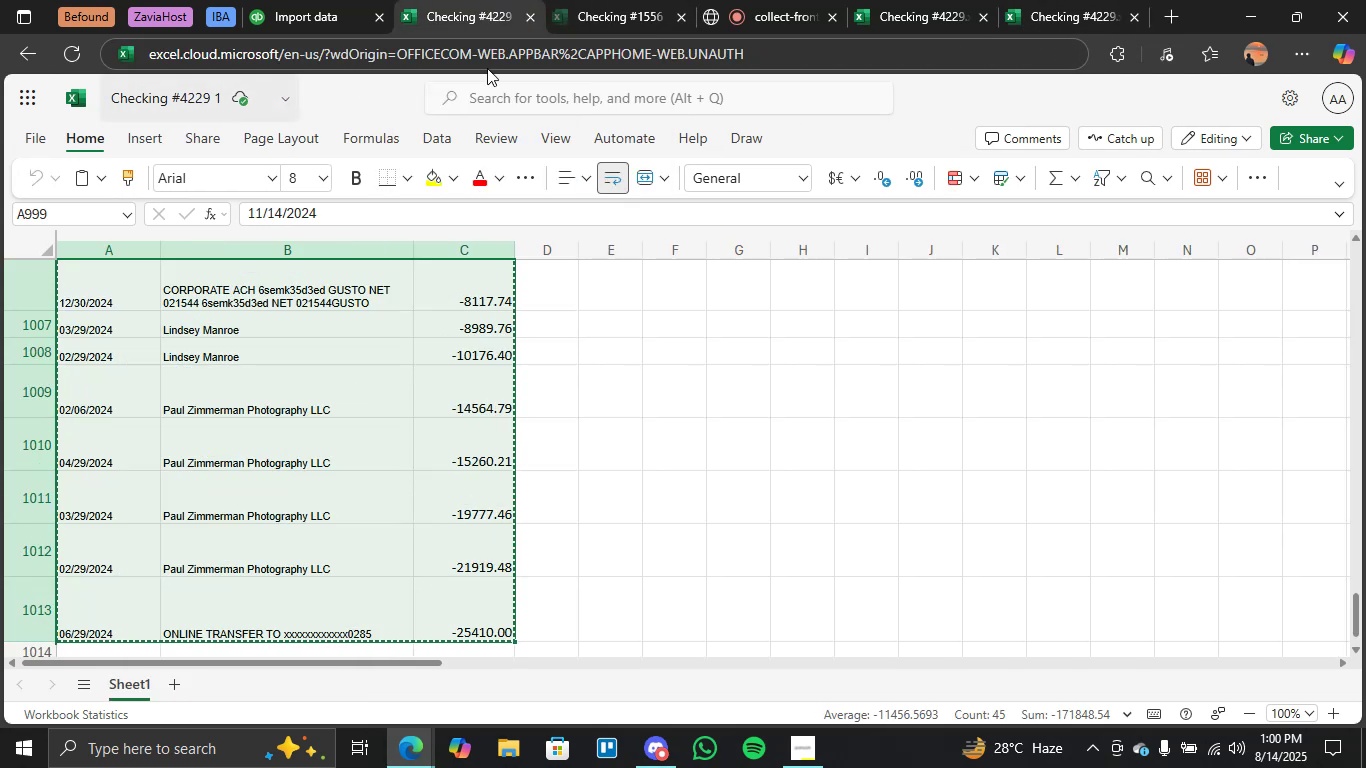 
left_click([1022, 0])
 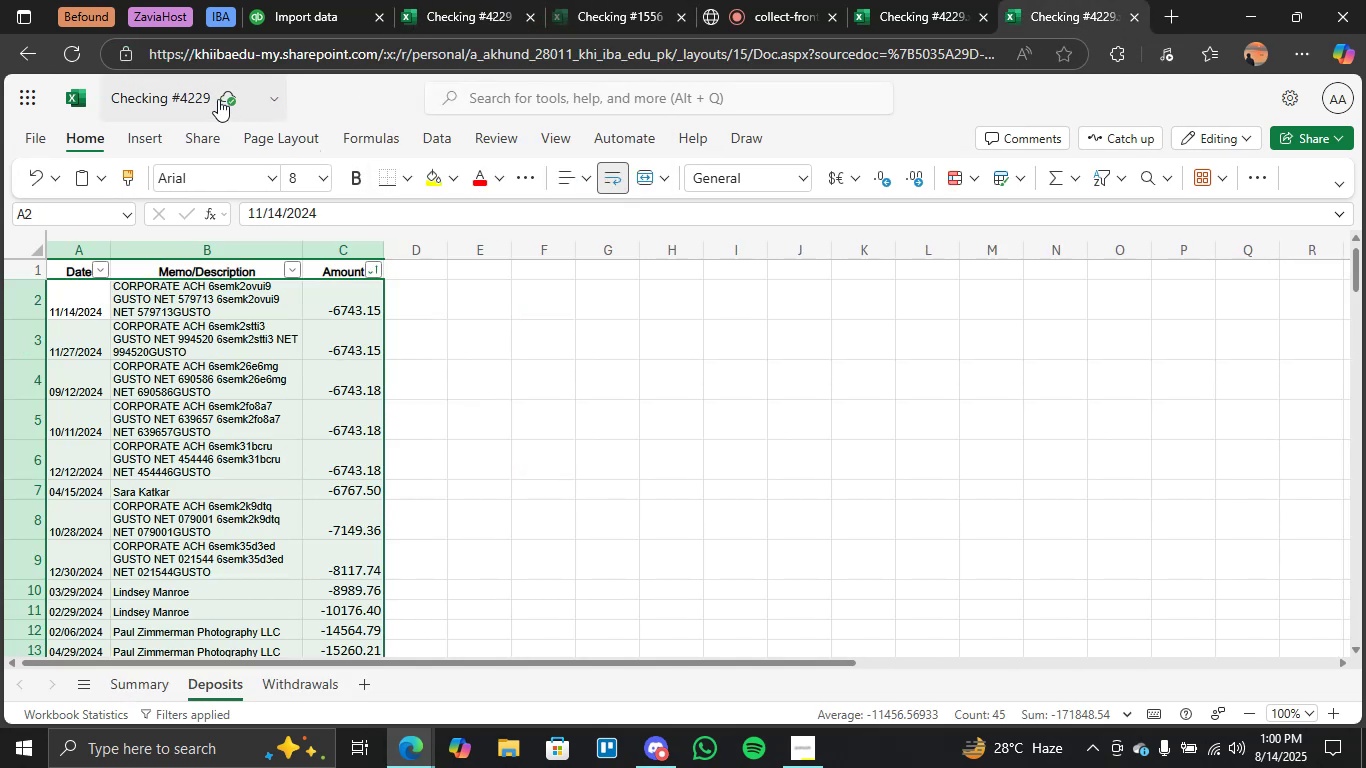 
left_click([201, 103])
 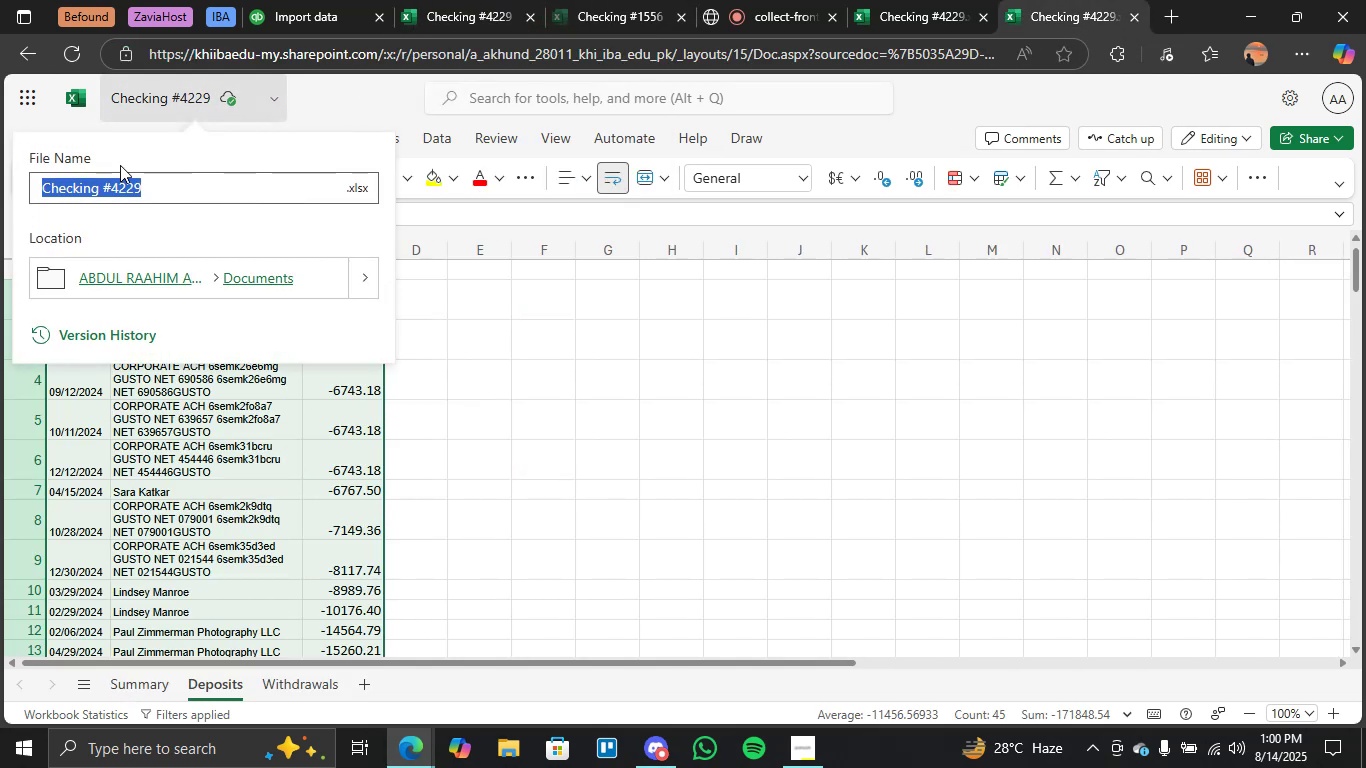 
left_click([158, 185])
 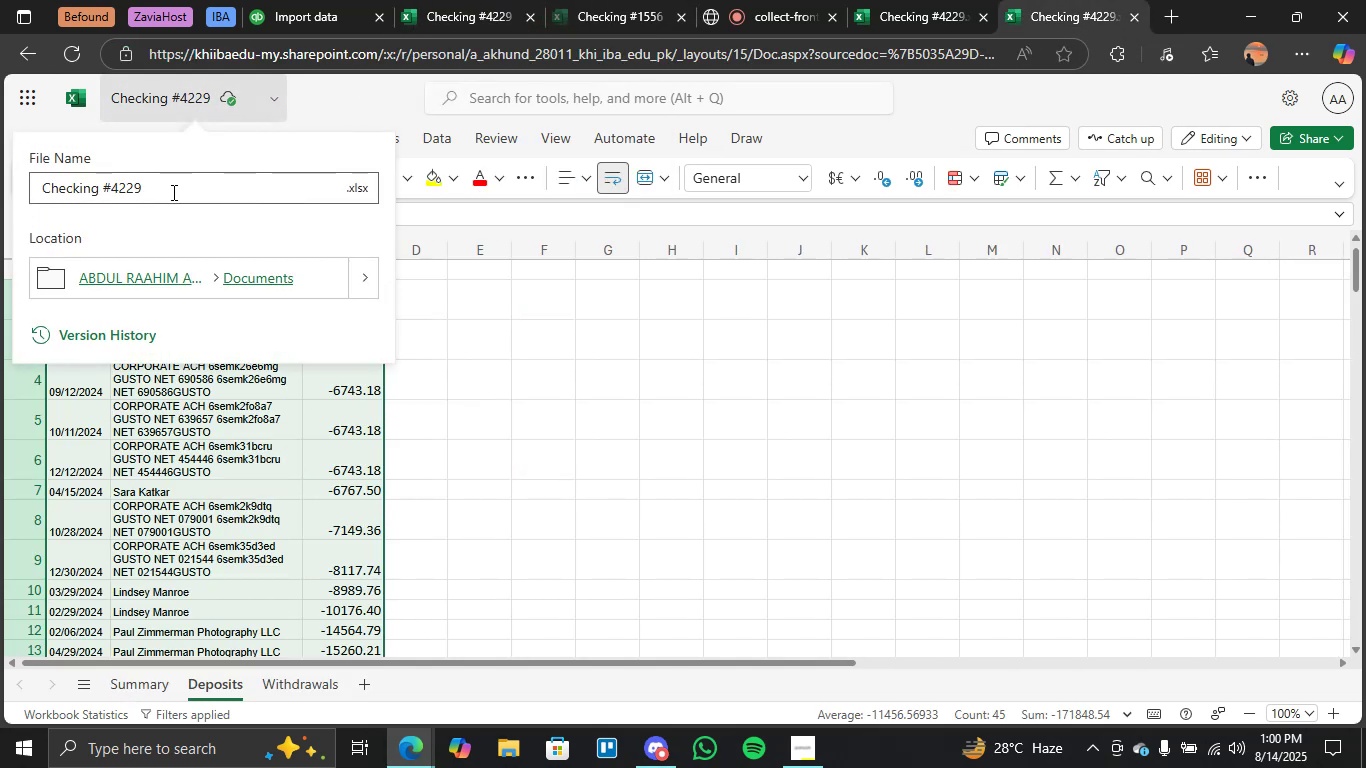 
key(Space)
 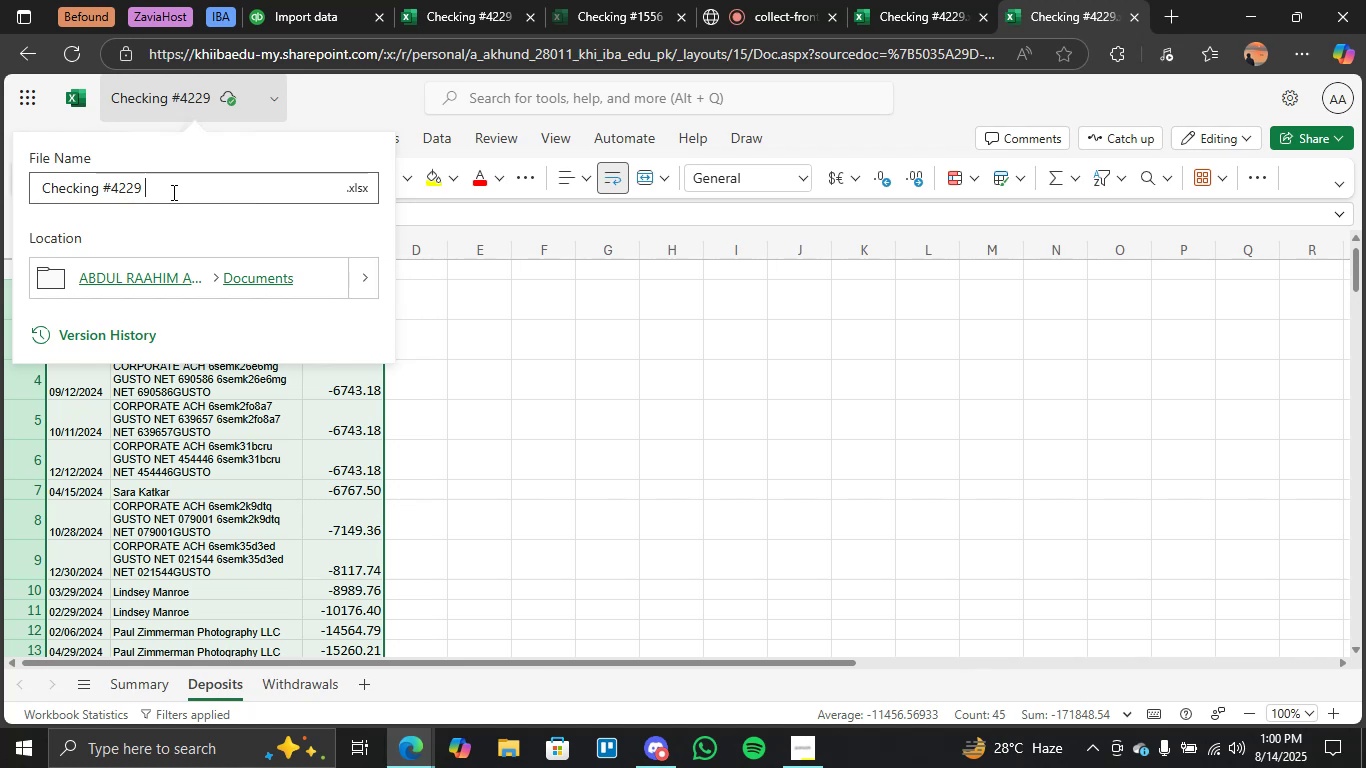 
key(2)
 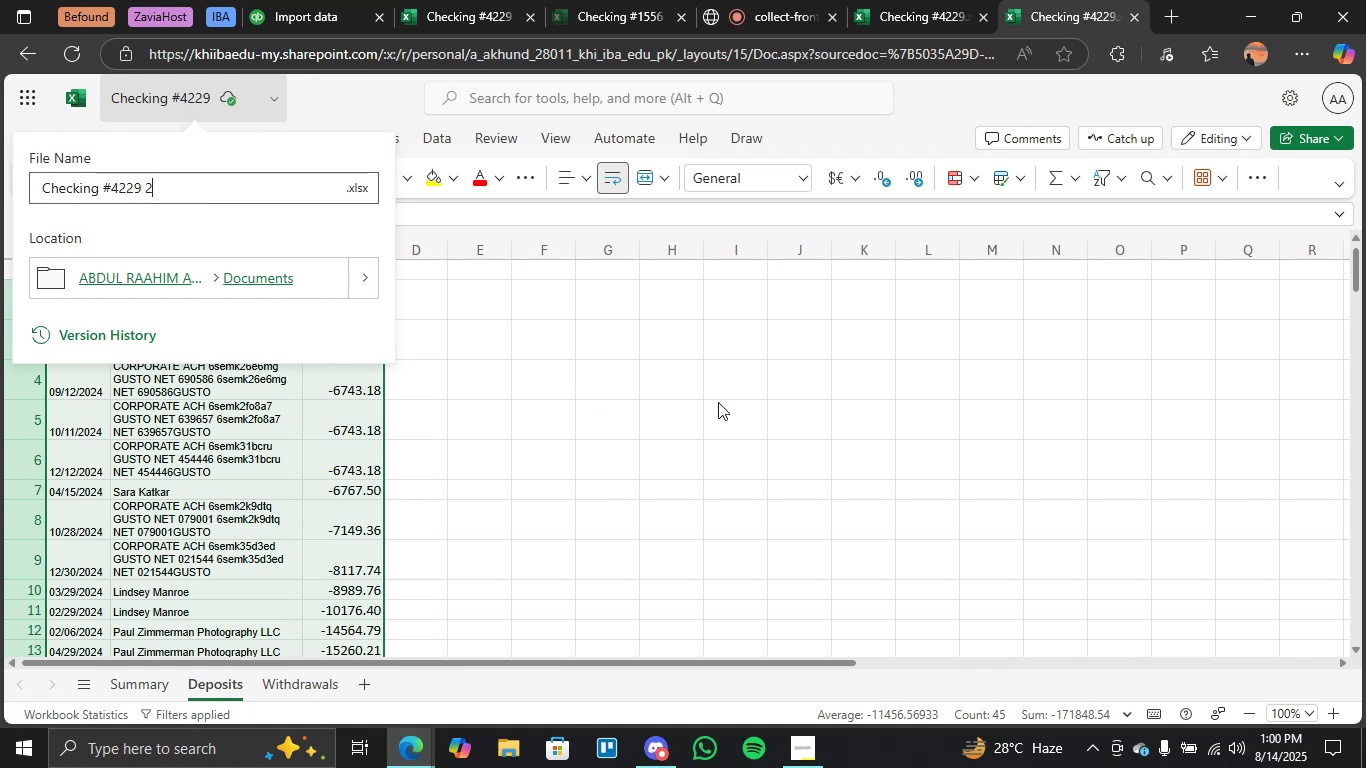 
left_click([761, 389])
 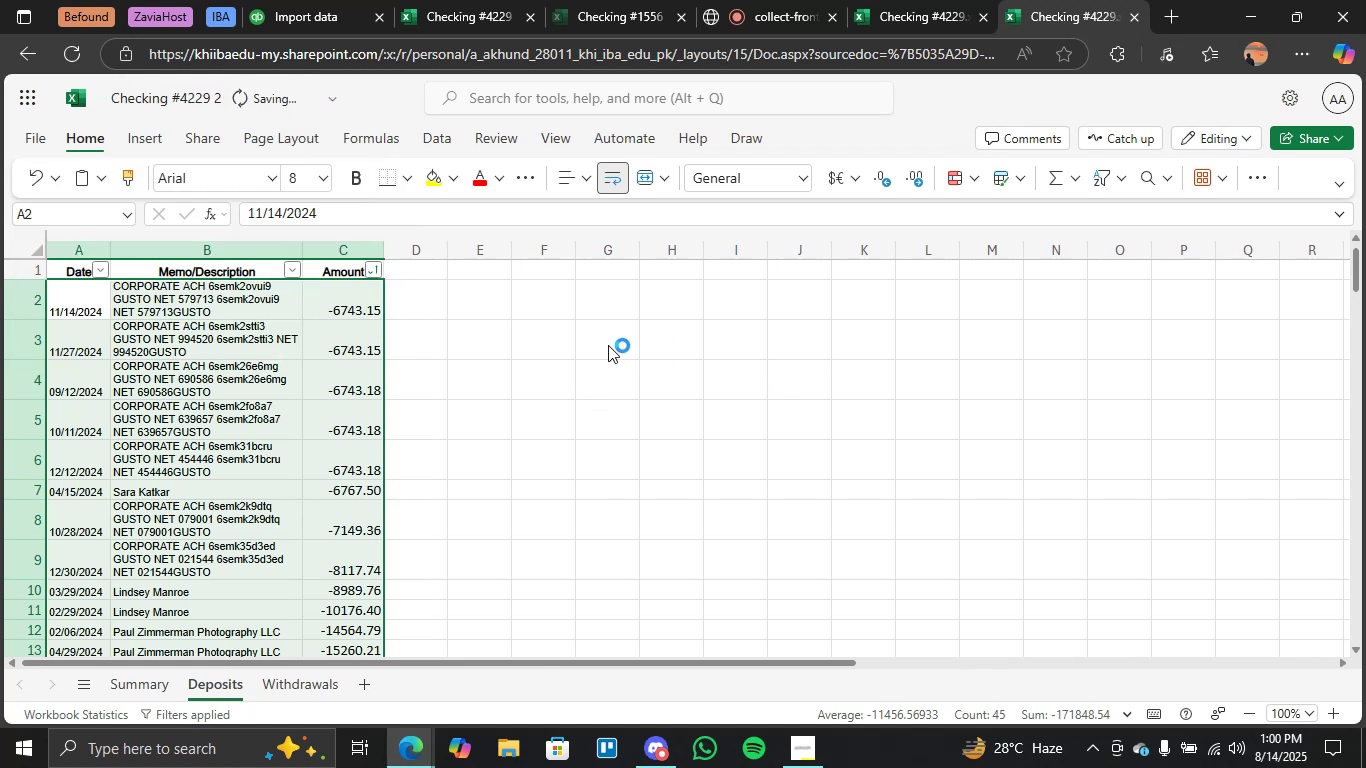 
scroll: coordinate [281, 456], scroll_direction: down, amount: 5.0
 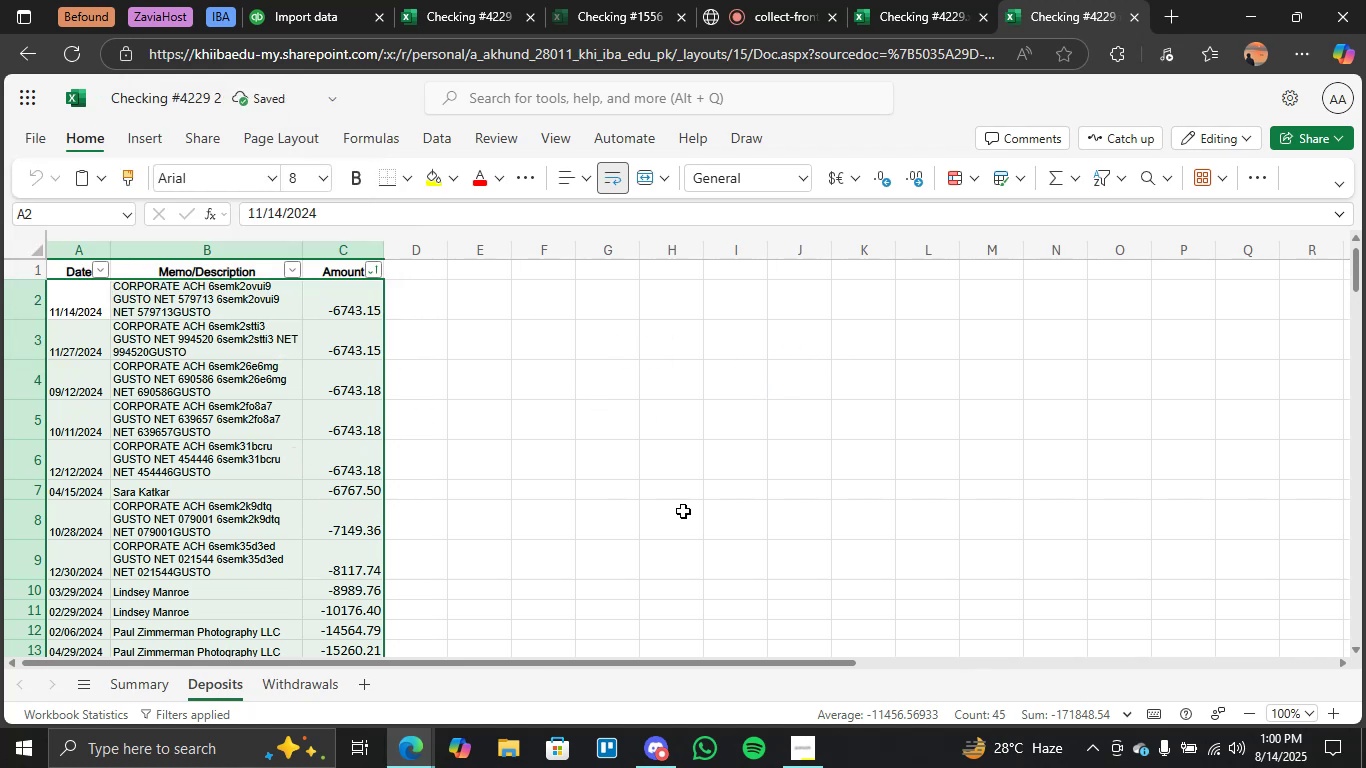 
scroll: coordinate [1091, 512], scroll_direction: up, amount: 5.0
 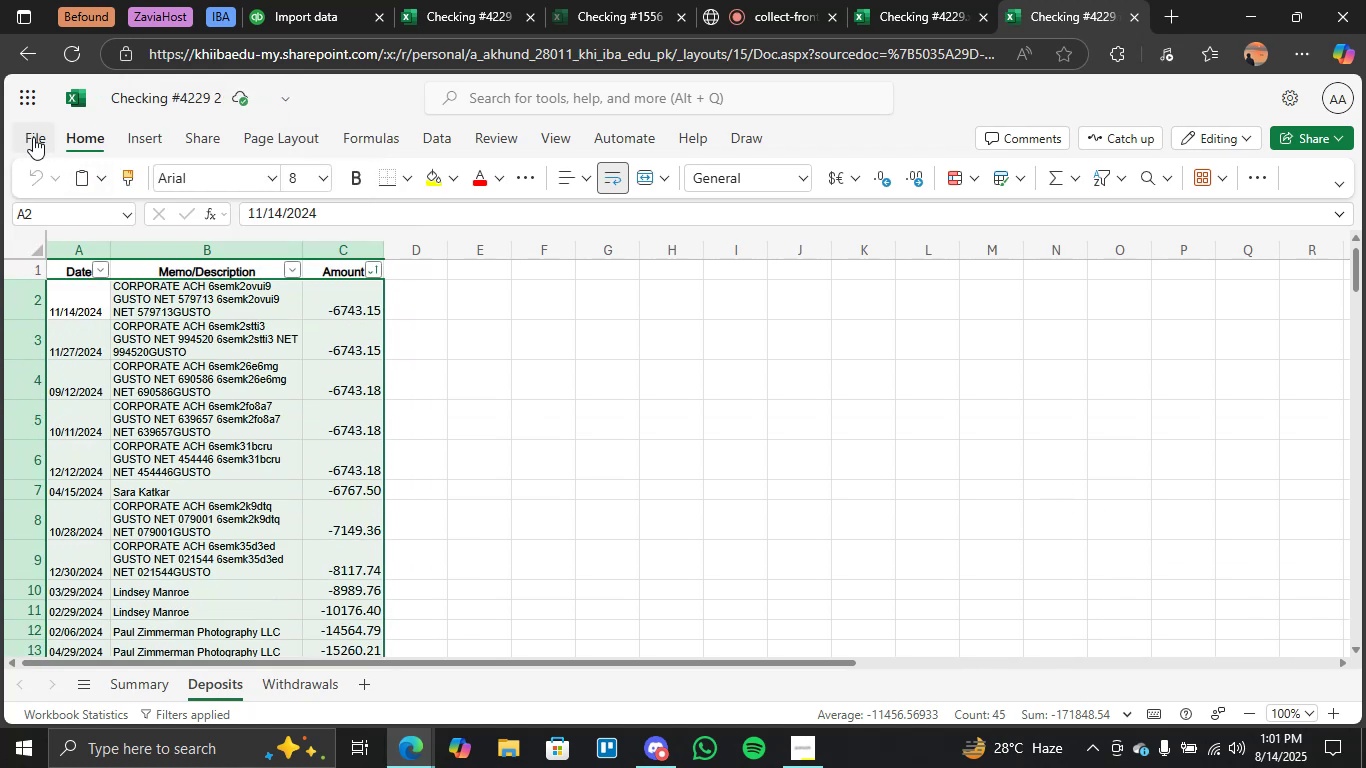 
left_click([33, 137])
 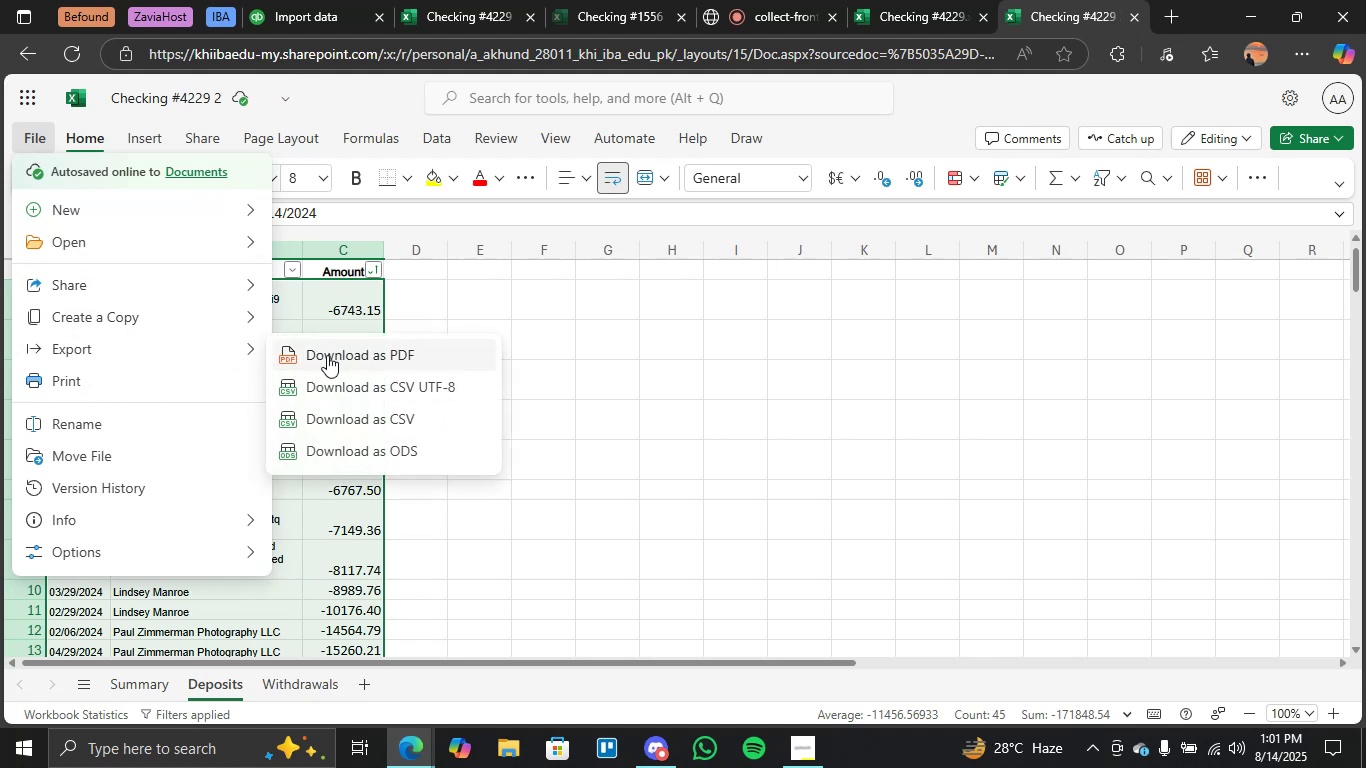 
left_click([355, 413])
 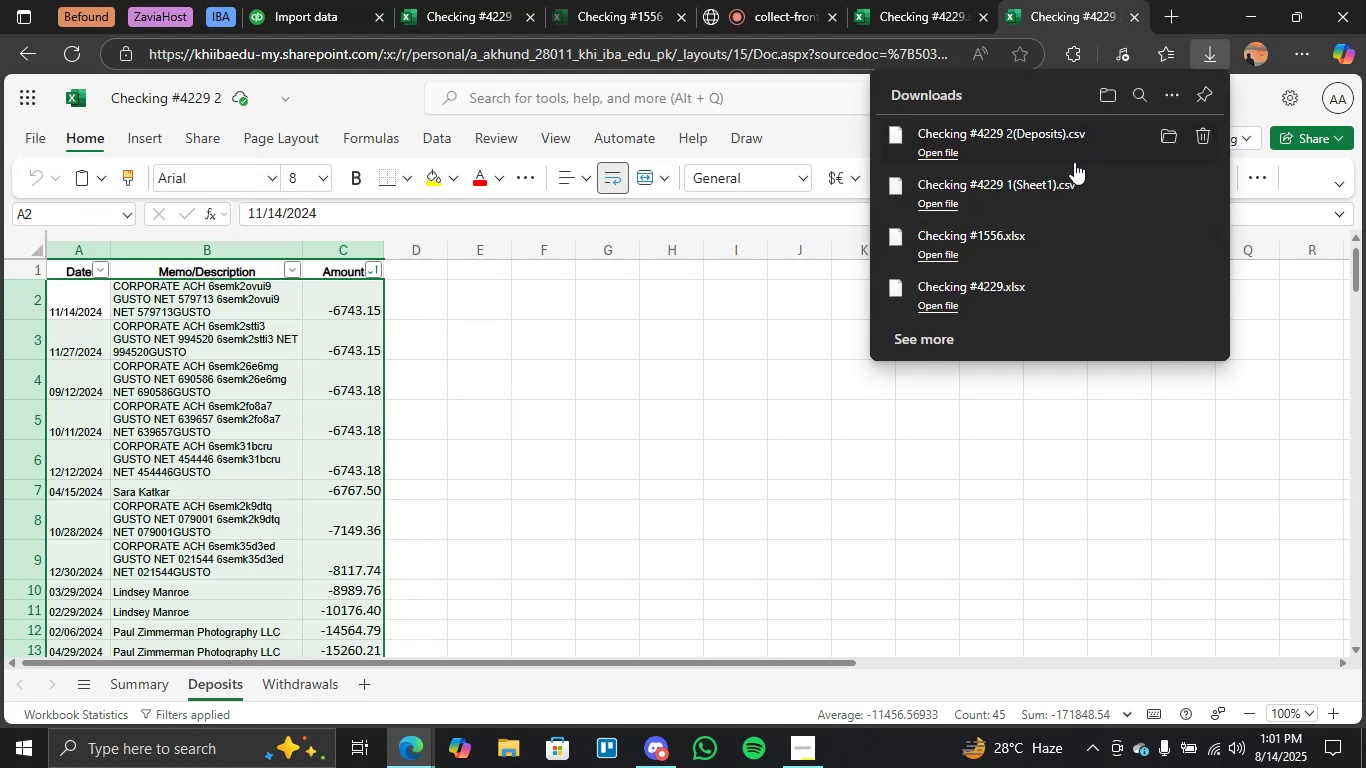 
wait(6.36)
 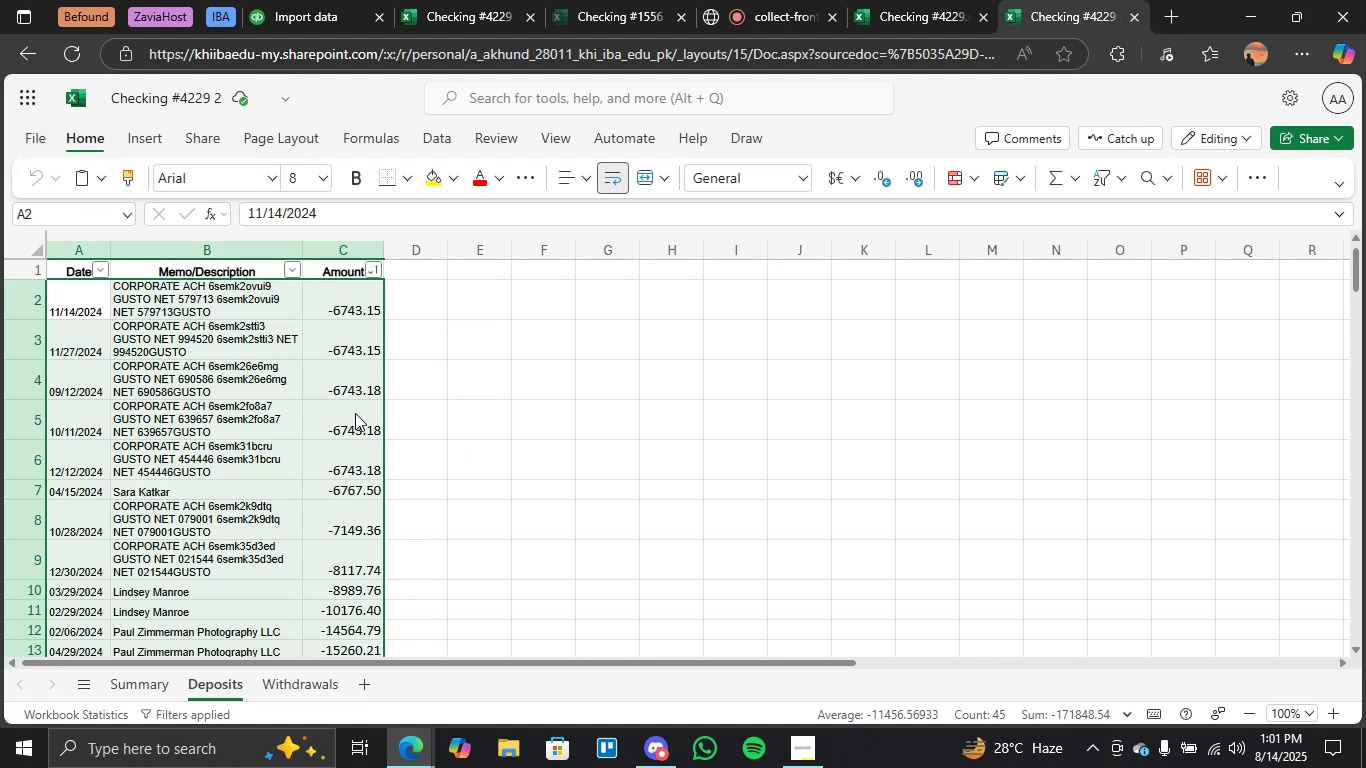 
scroll: coordinate [635, 446], scroll_direction: down, amount: 4.0
 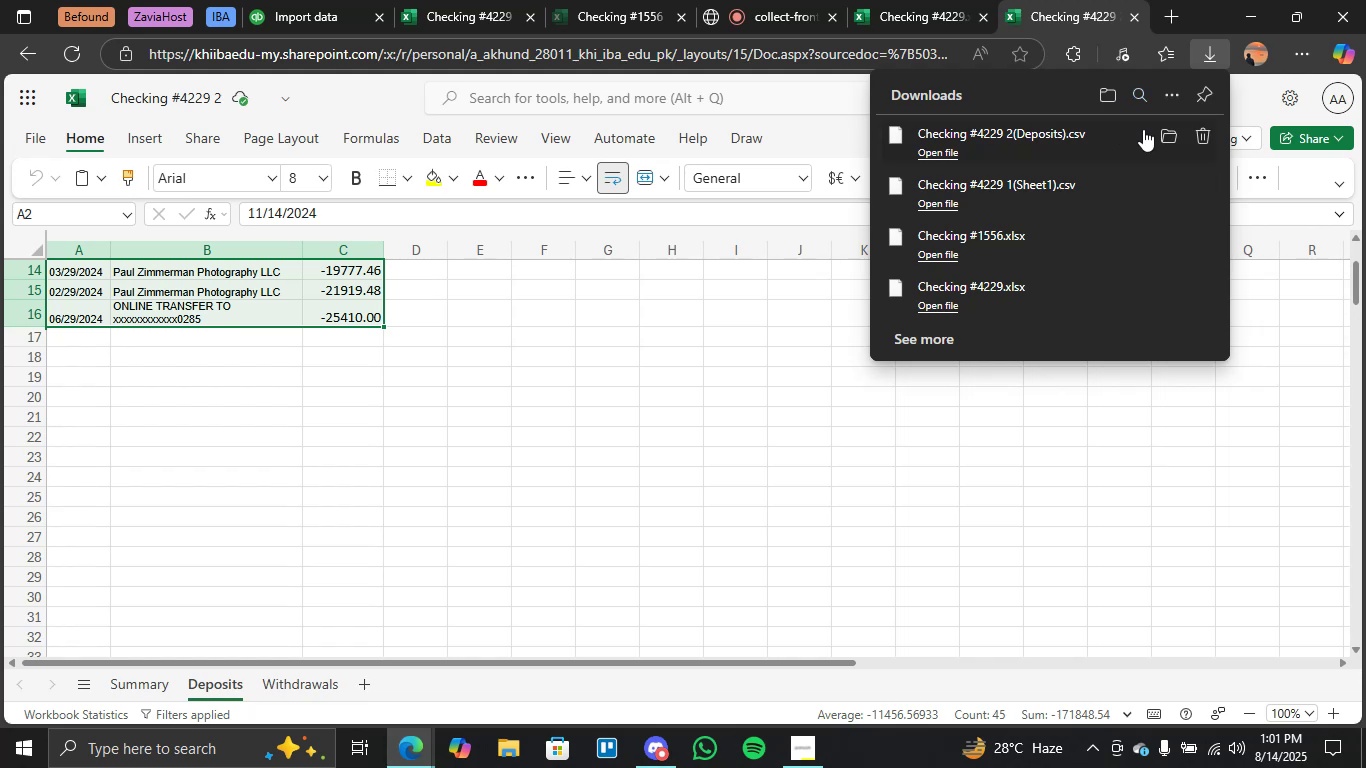 
left_click([1194, 130])
 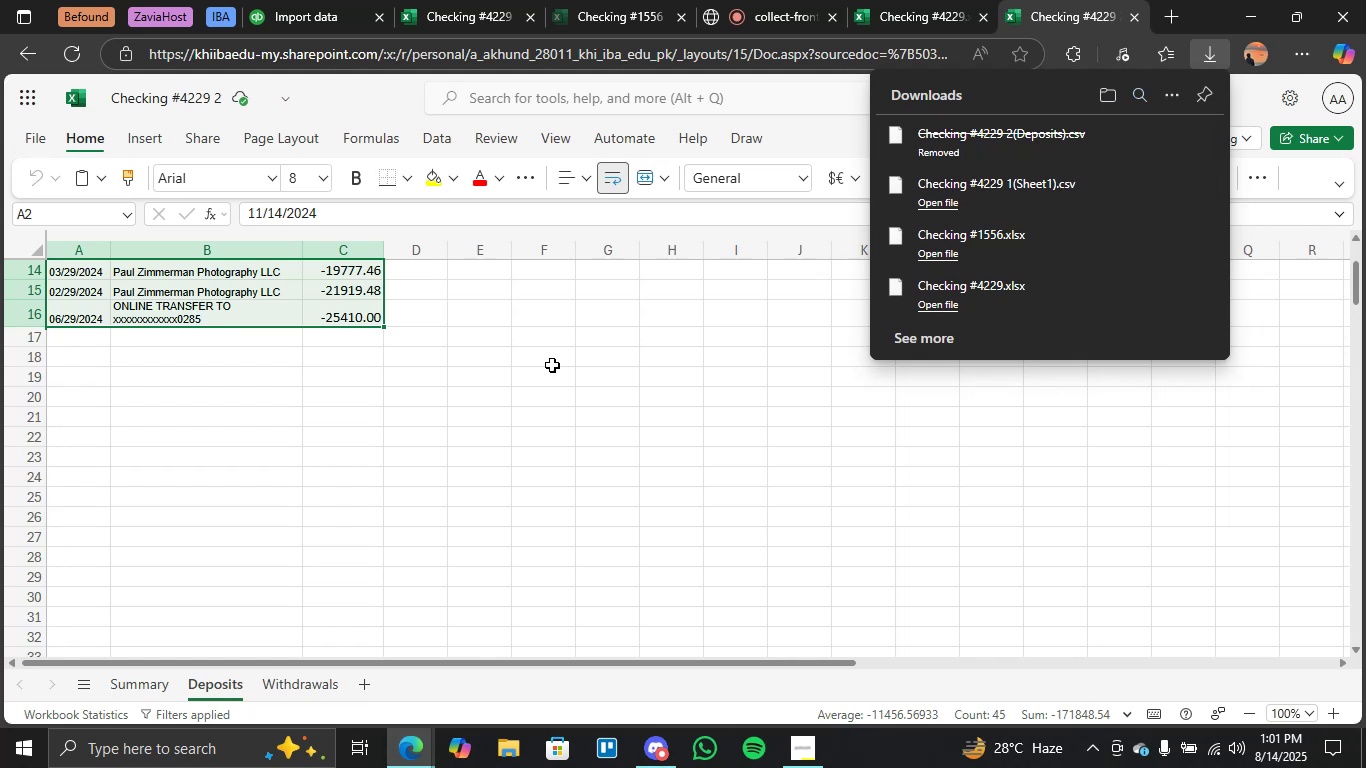 
scroll: coordinate [304, 603], scroll_direction: up, amount: 14.0
 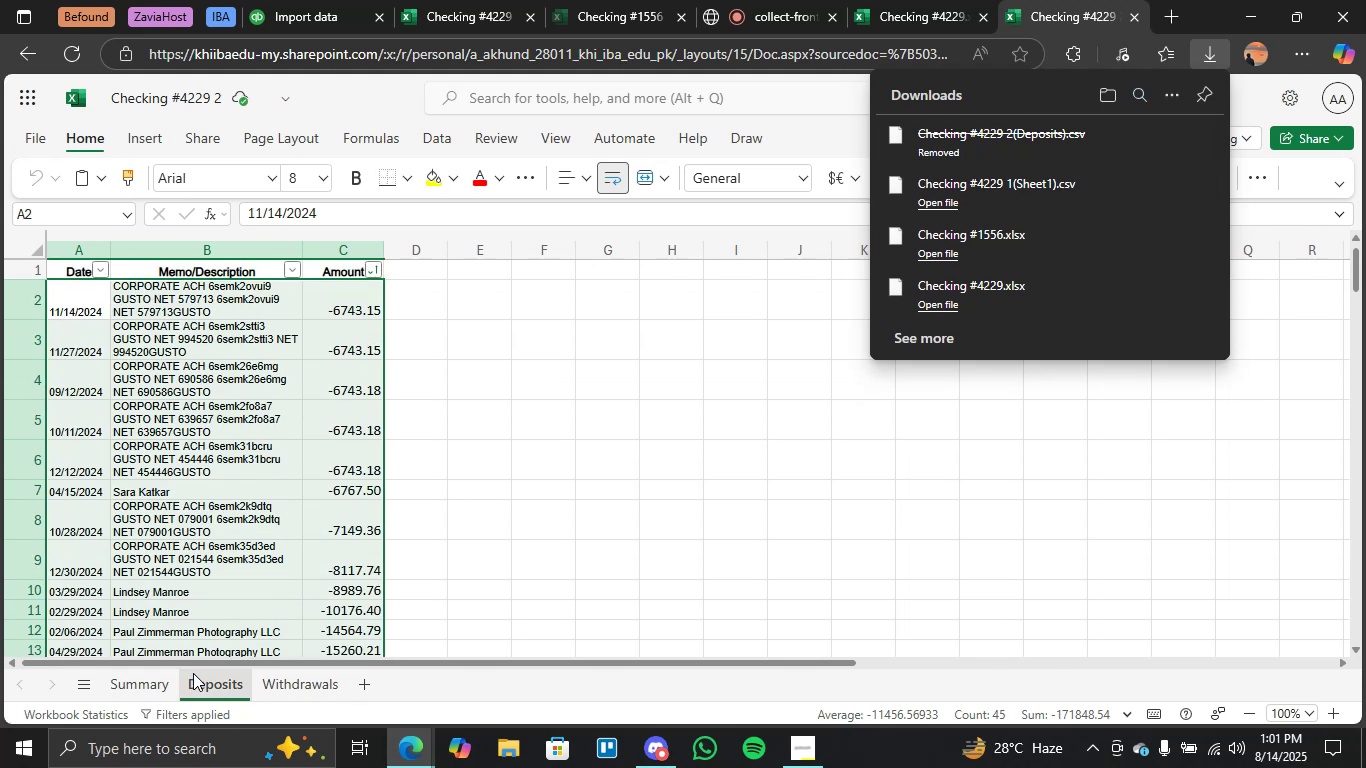 
left_click([204, 674])
 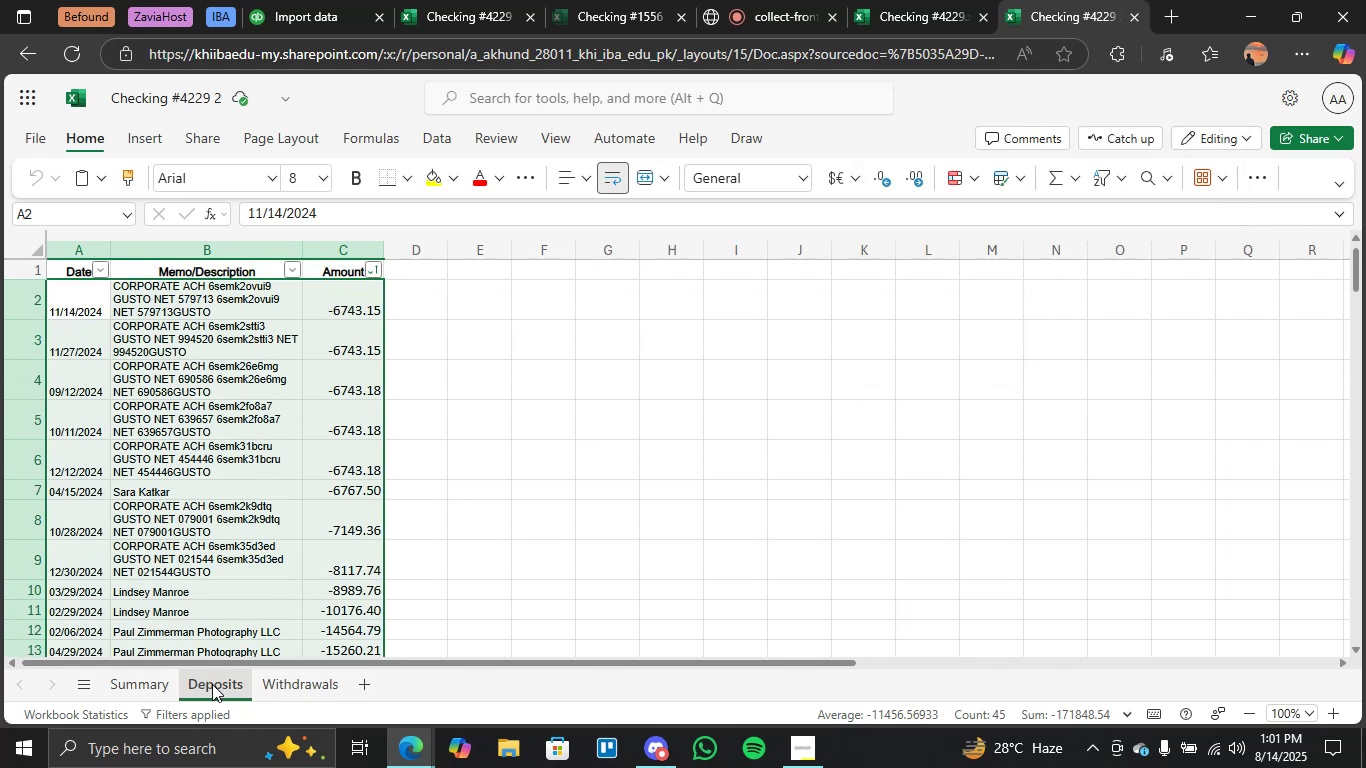 
double_click([212, 684])
 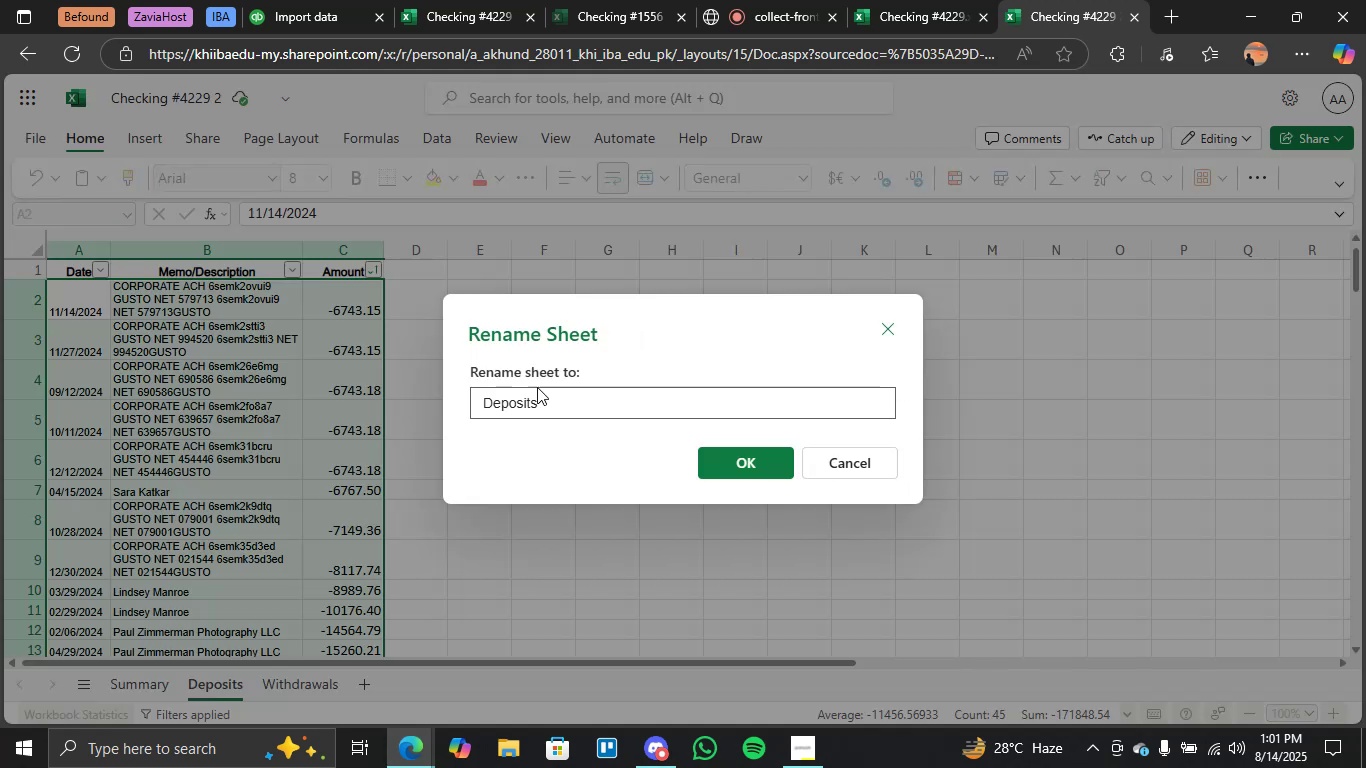 
double_click([524, 398])
 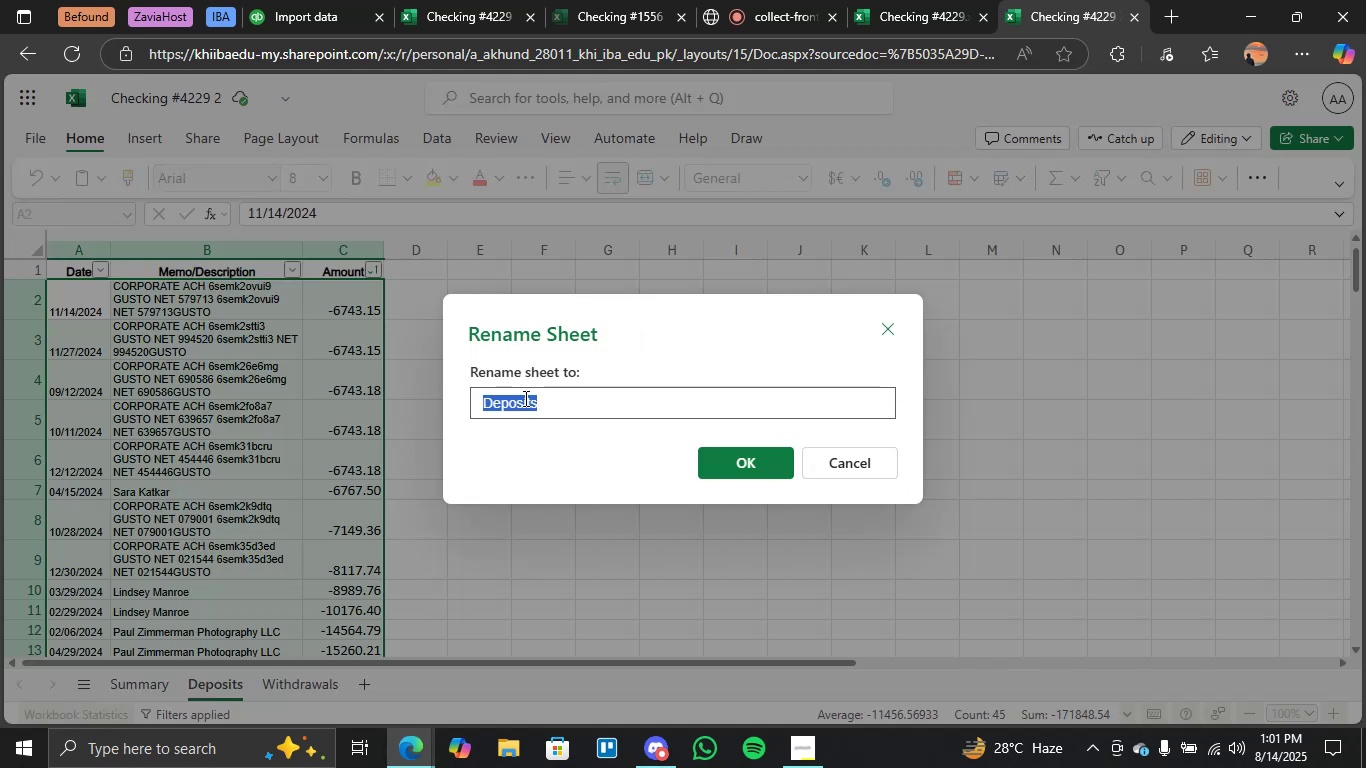 
triple_click([524, 398])
 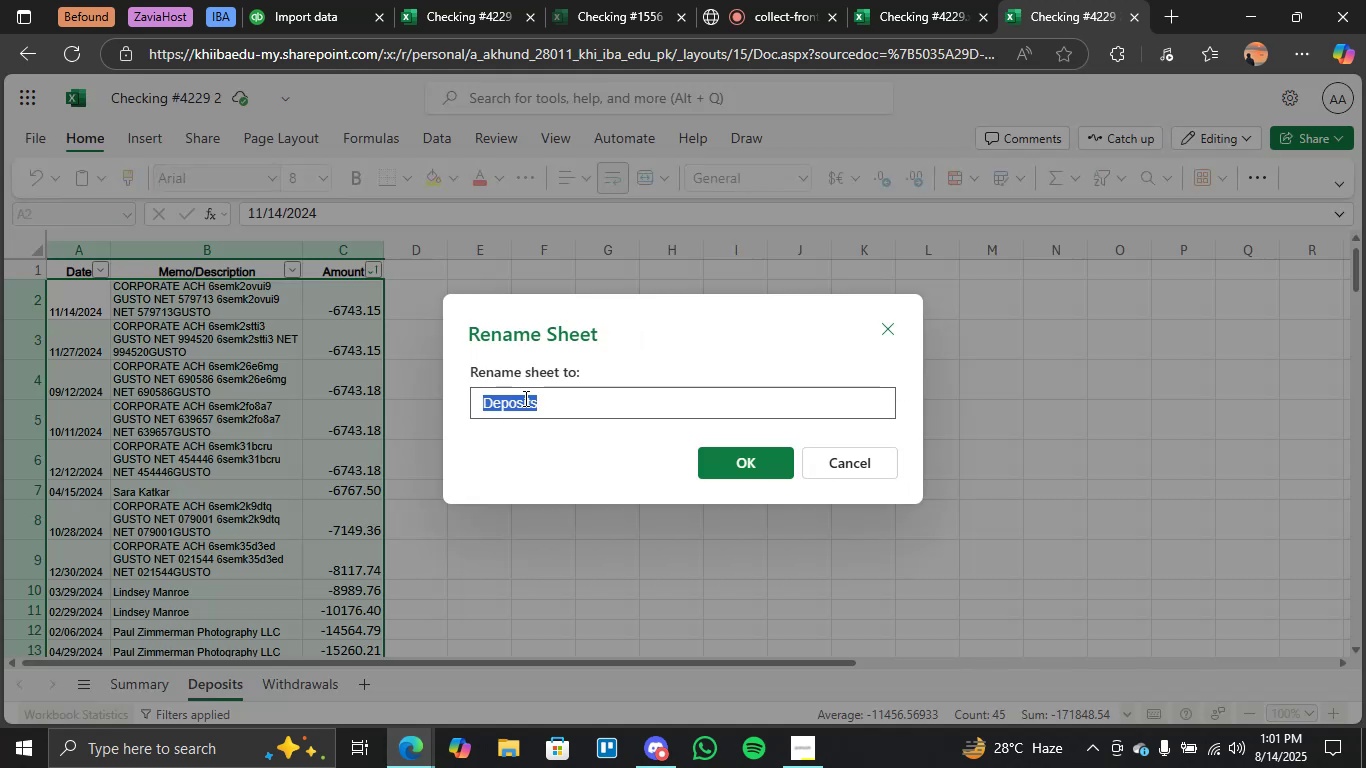 
type(Sheet 1)
 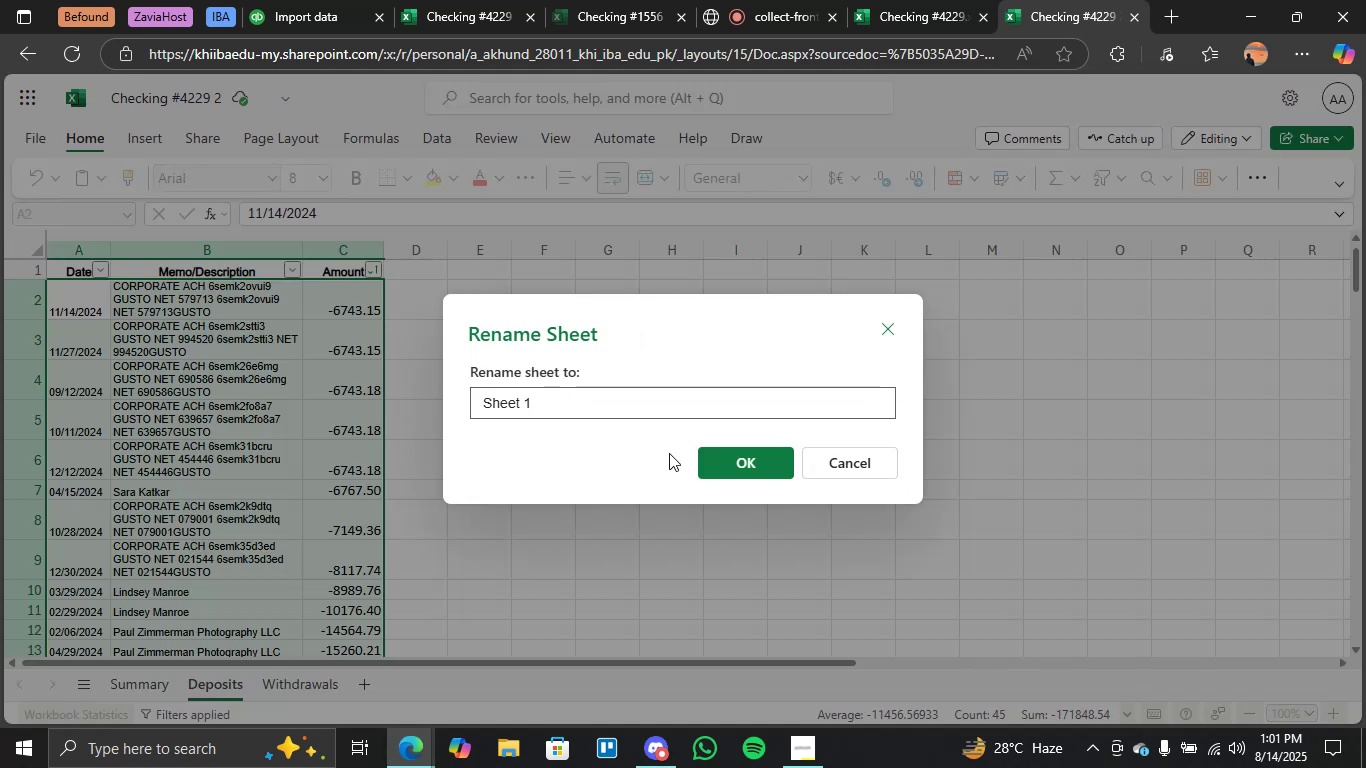 
left_click([721, 451])
 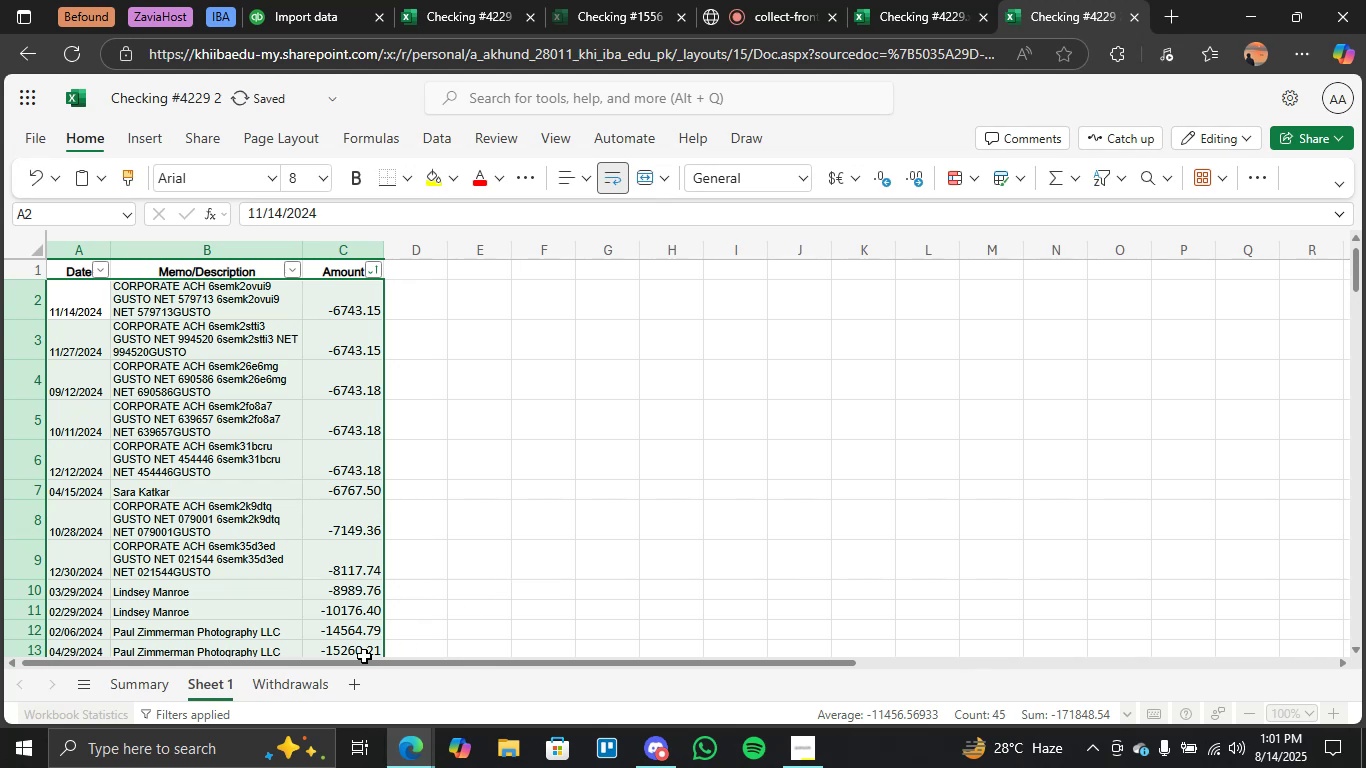 
right_click([306, 681])
 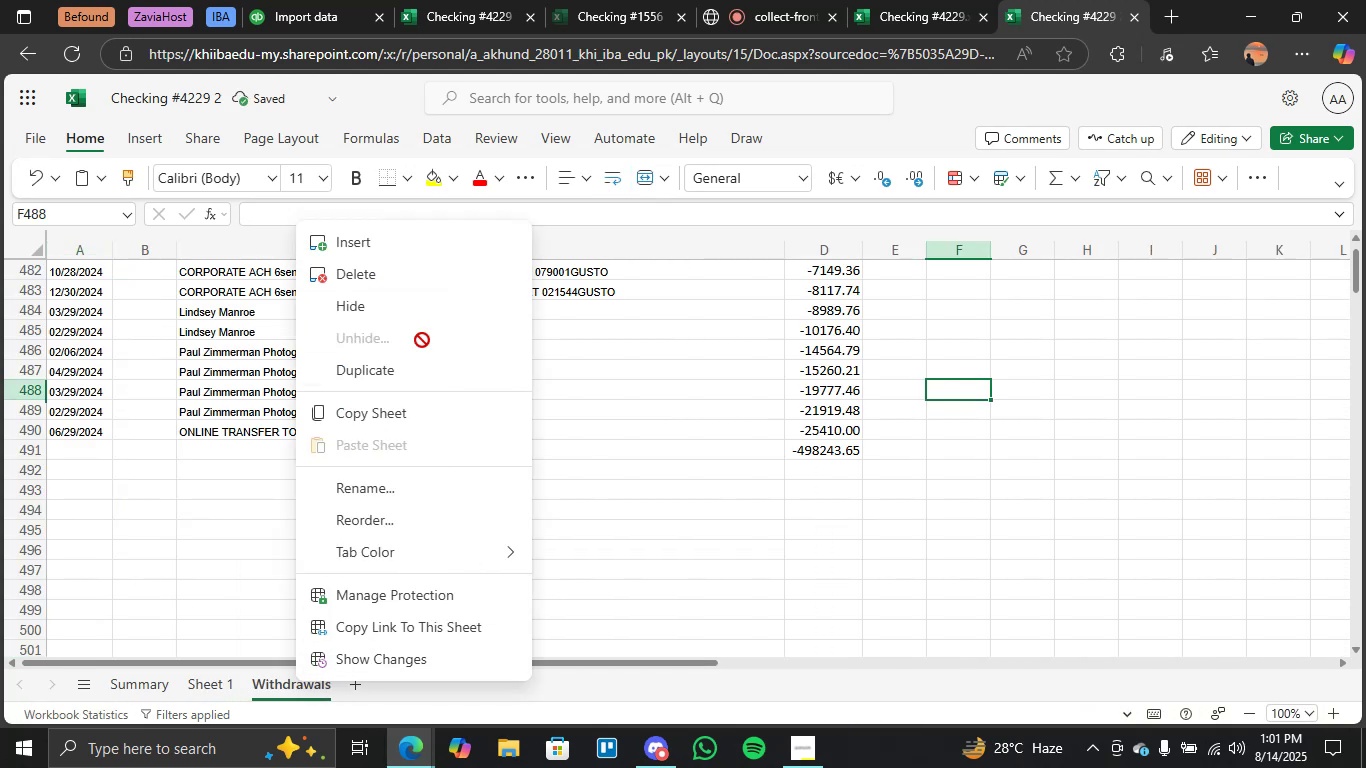 
left_click([441, 281])
 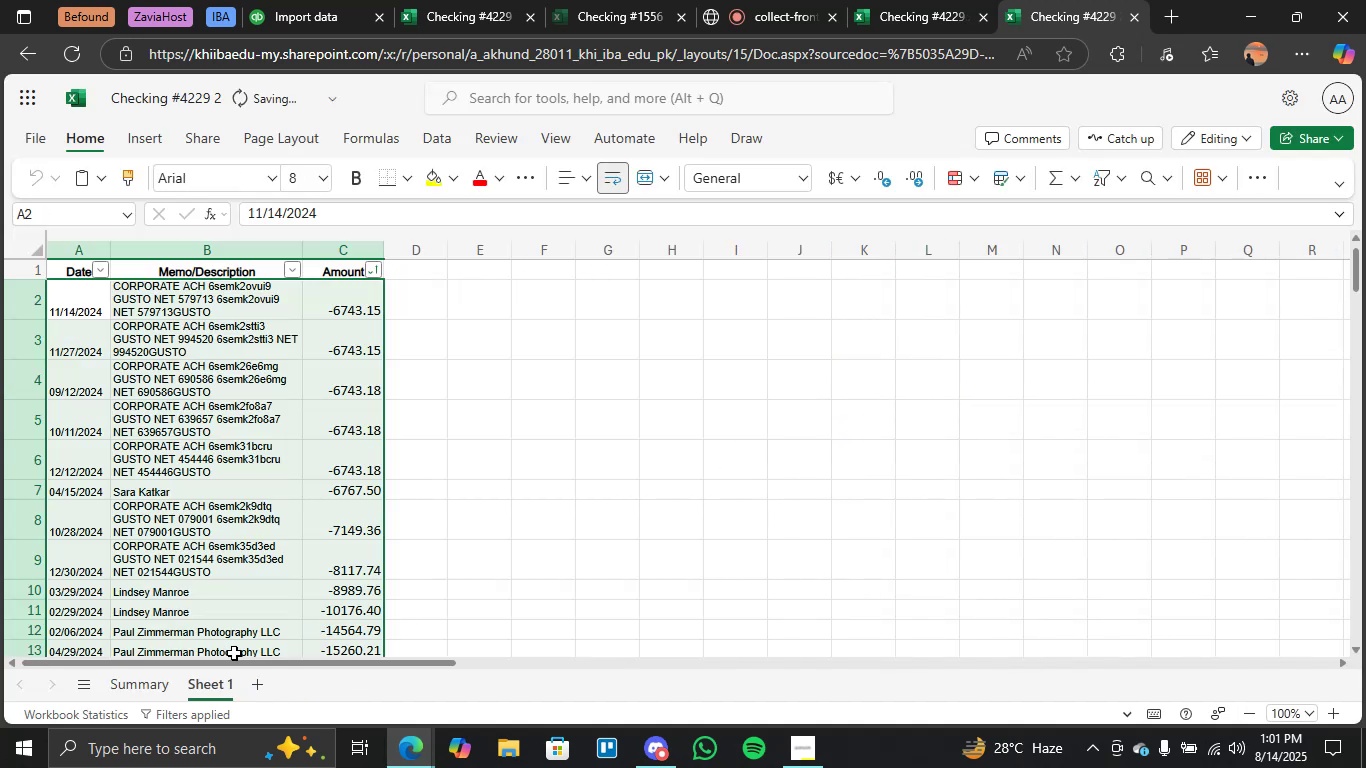 
left_click([157, 680])
 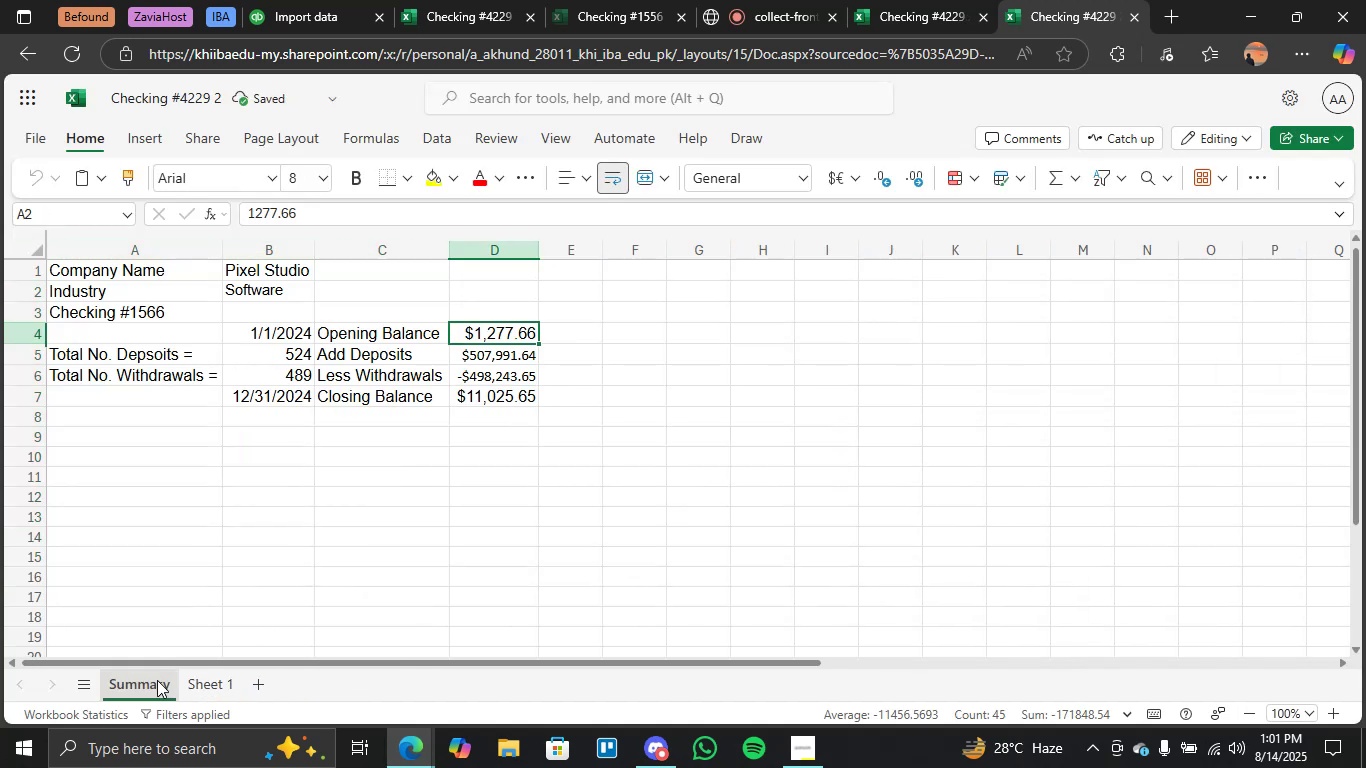 
right_click([157, 680])
 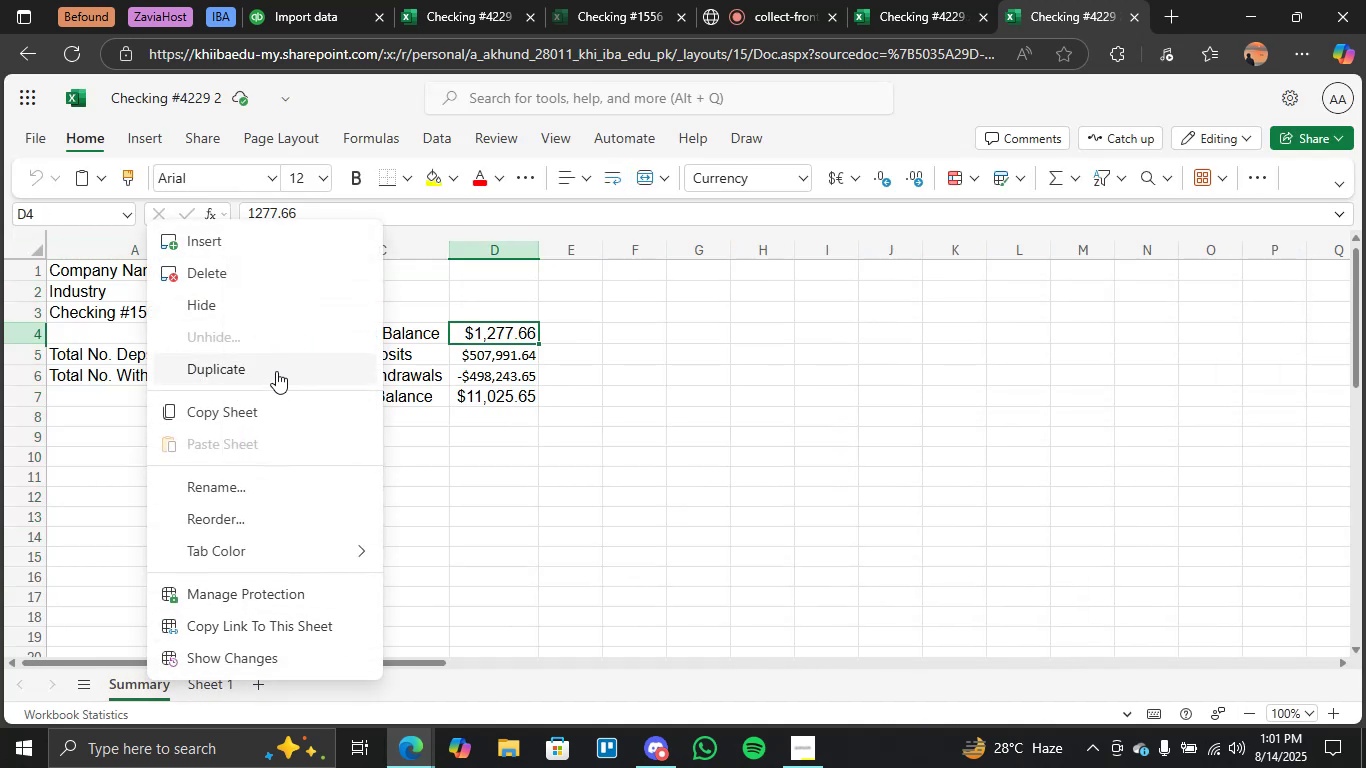 
left_click([283, 279])
 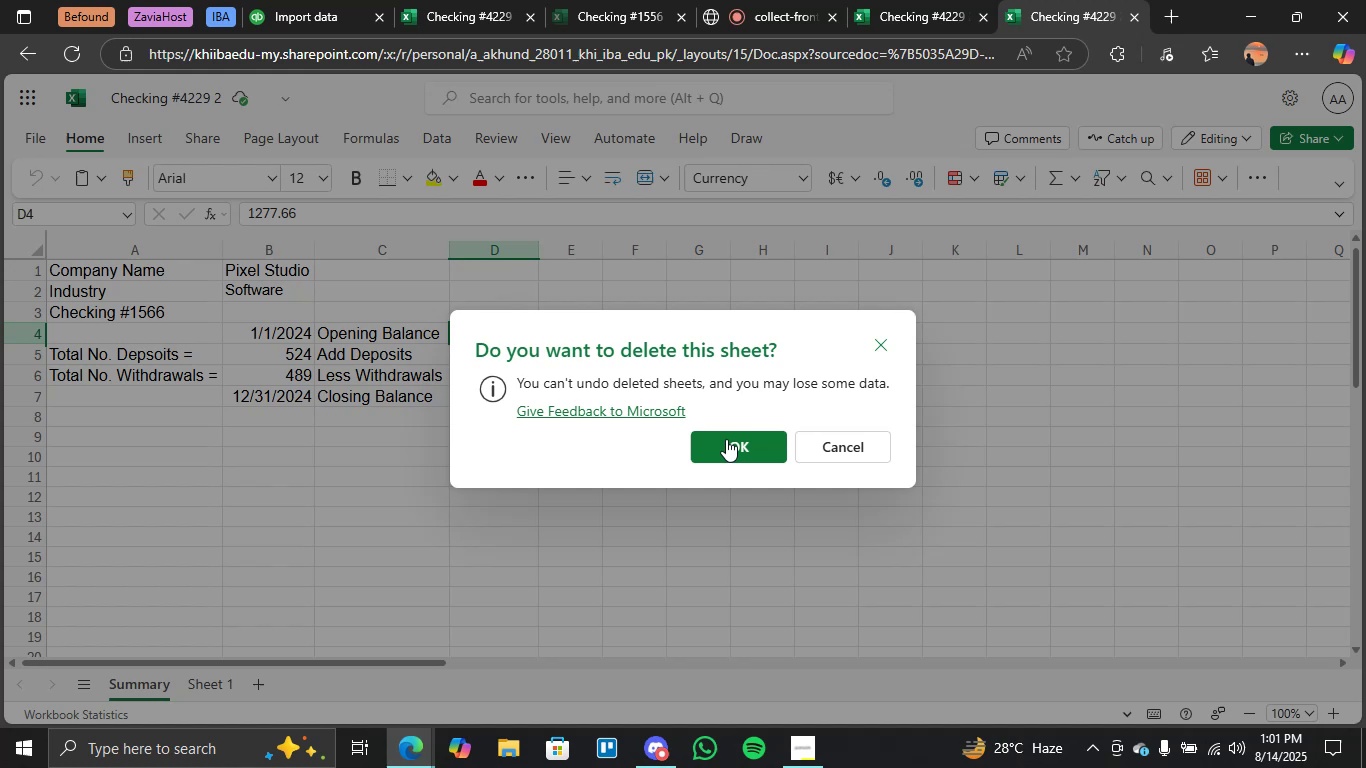 
left_click([728, 439])
 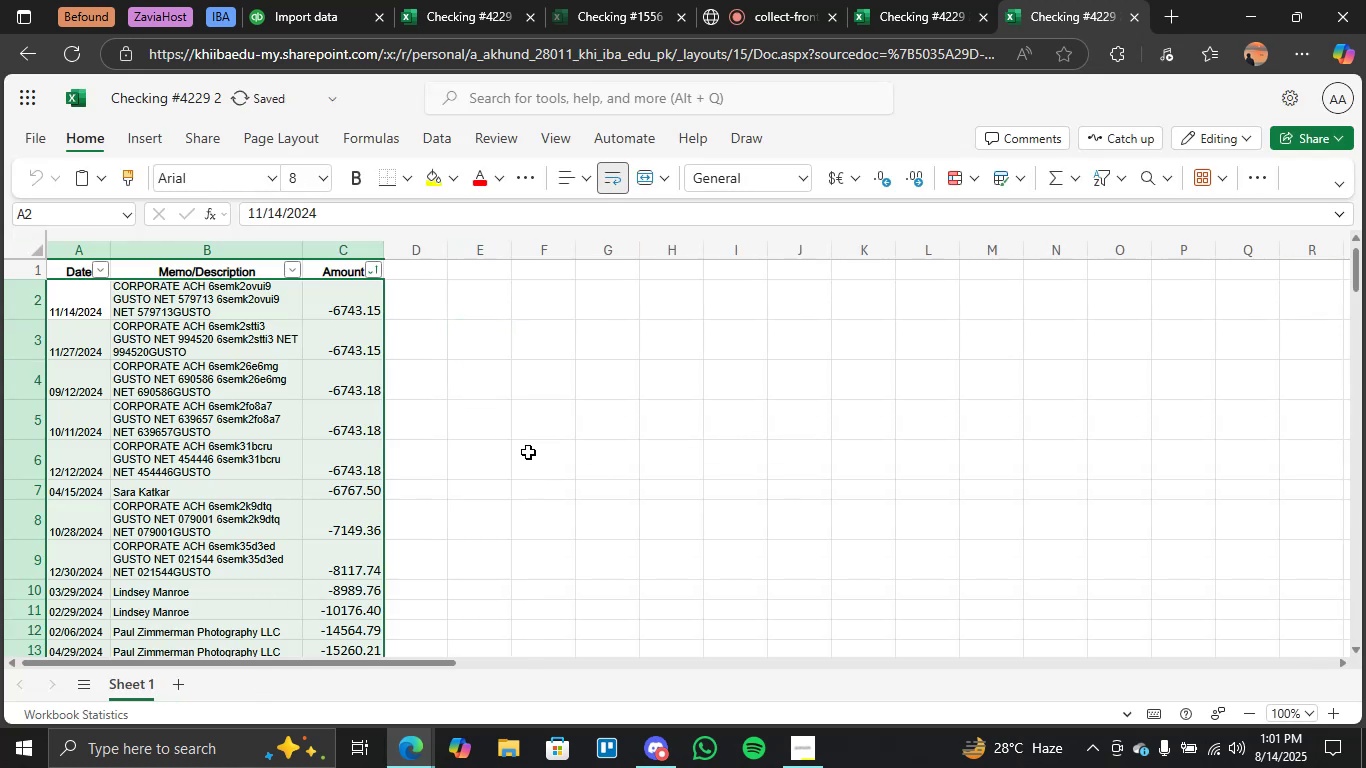 
left_click([648, 478])
 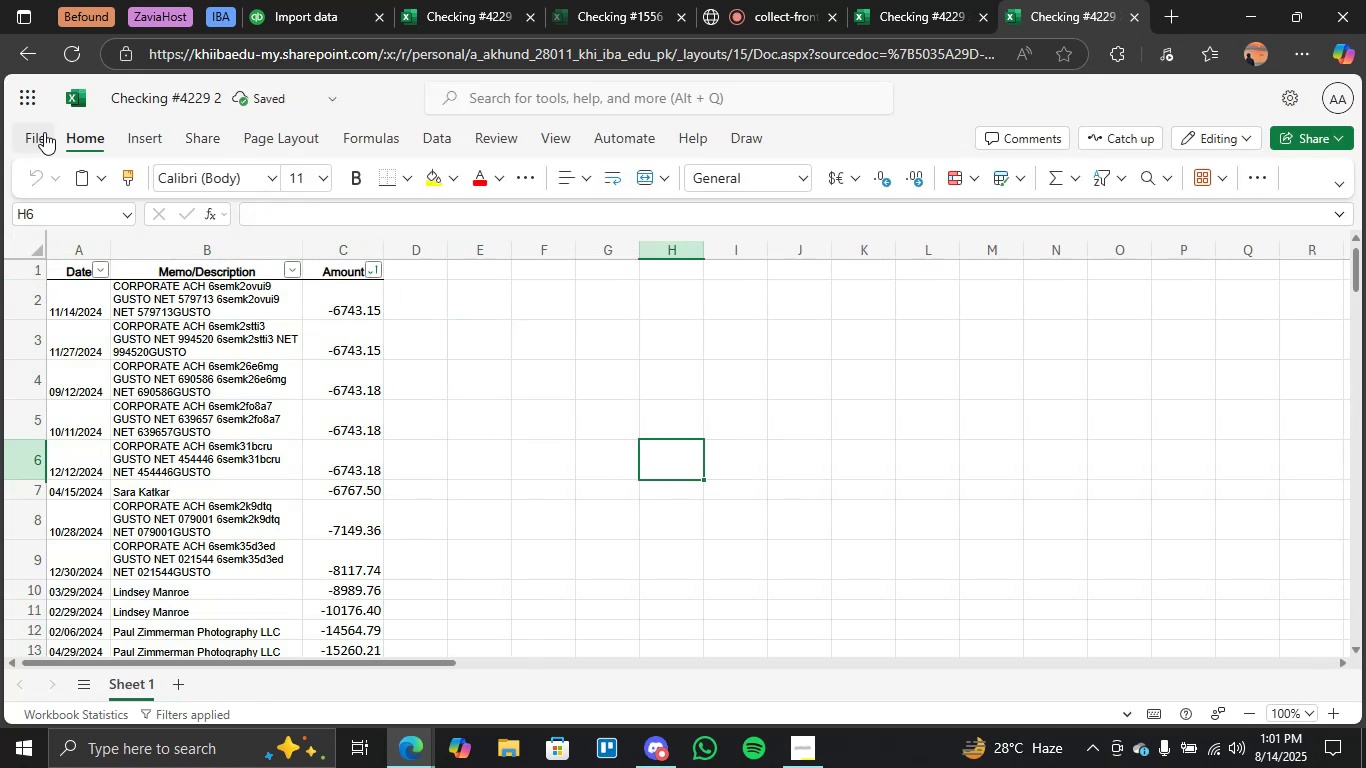 
left_click([41, 134])
 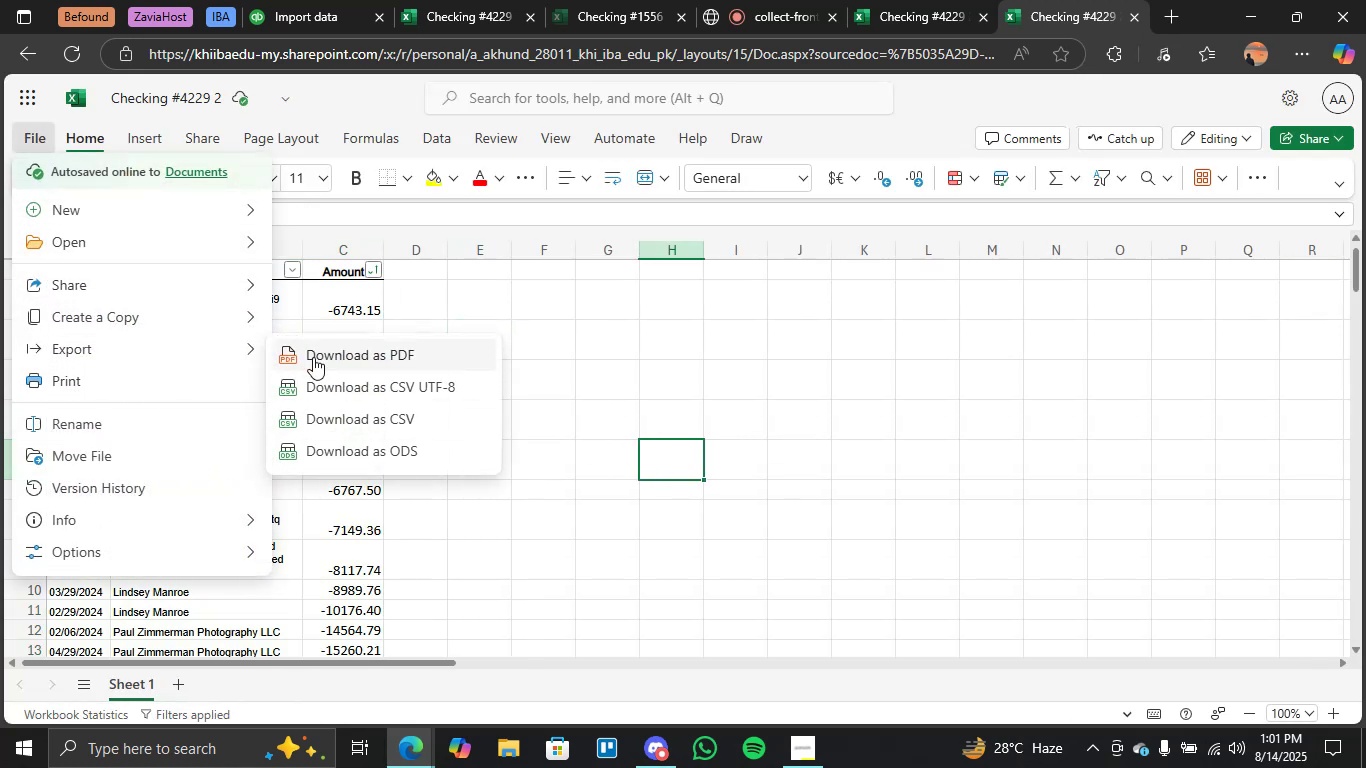 
left_click([359, 413])
 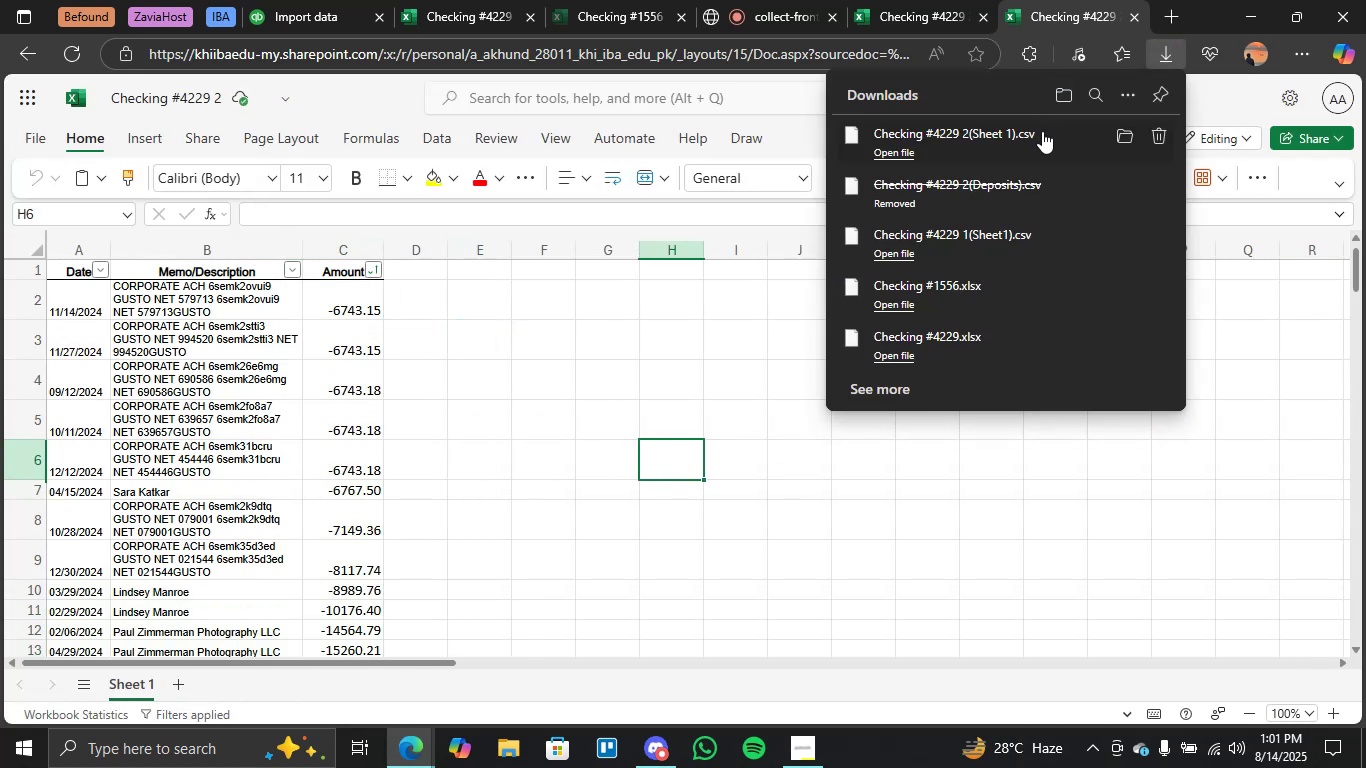 
wait(8.45)
 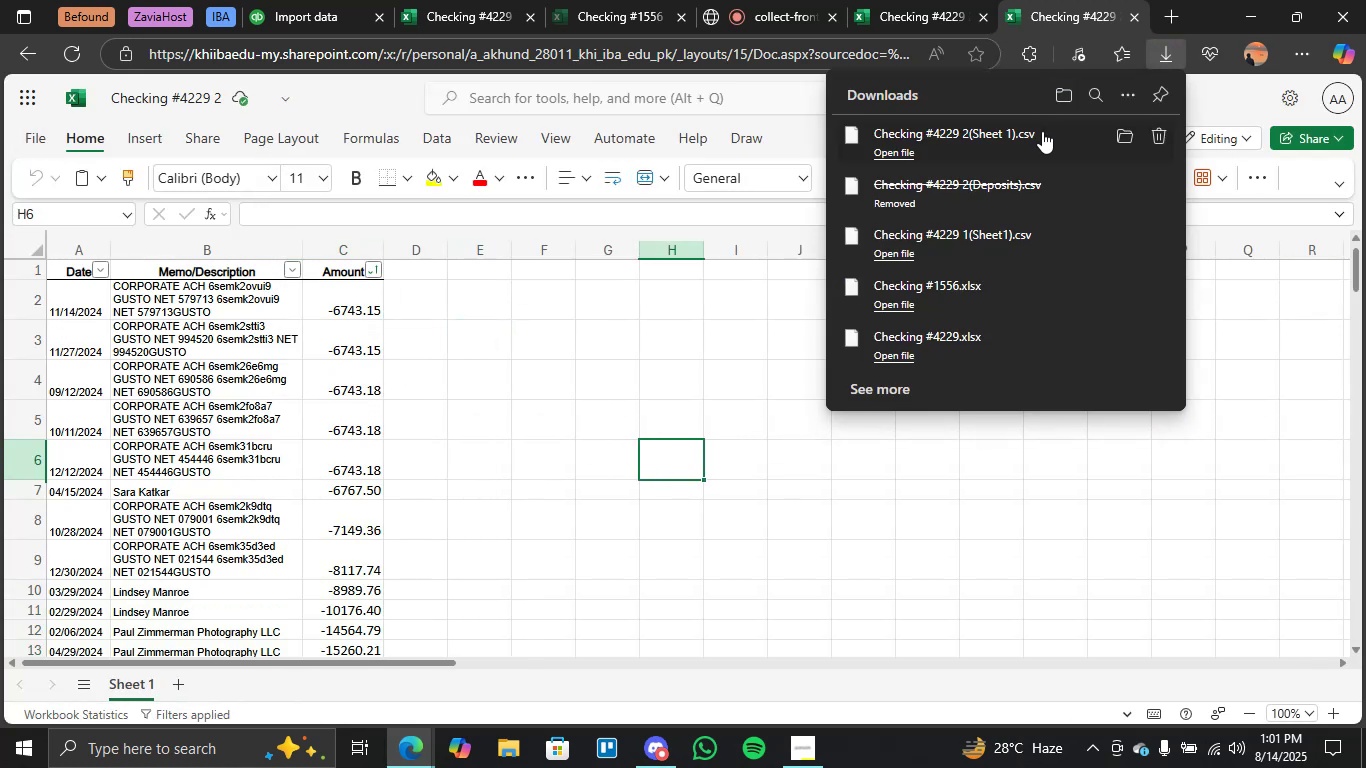 
left_click([1242, 91])
 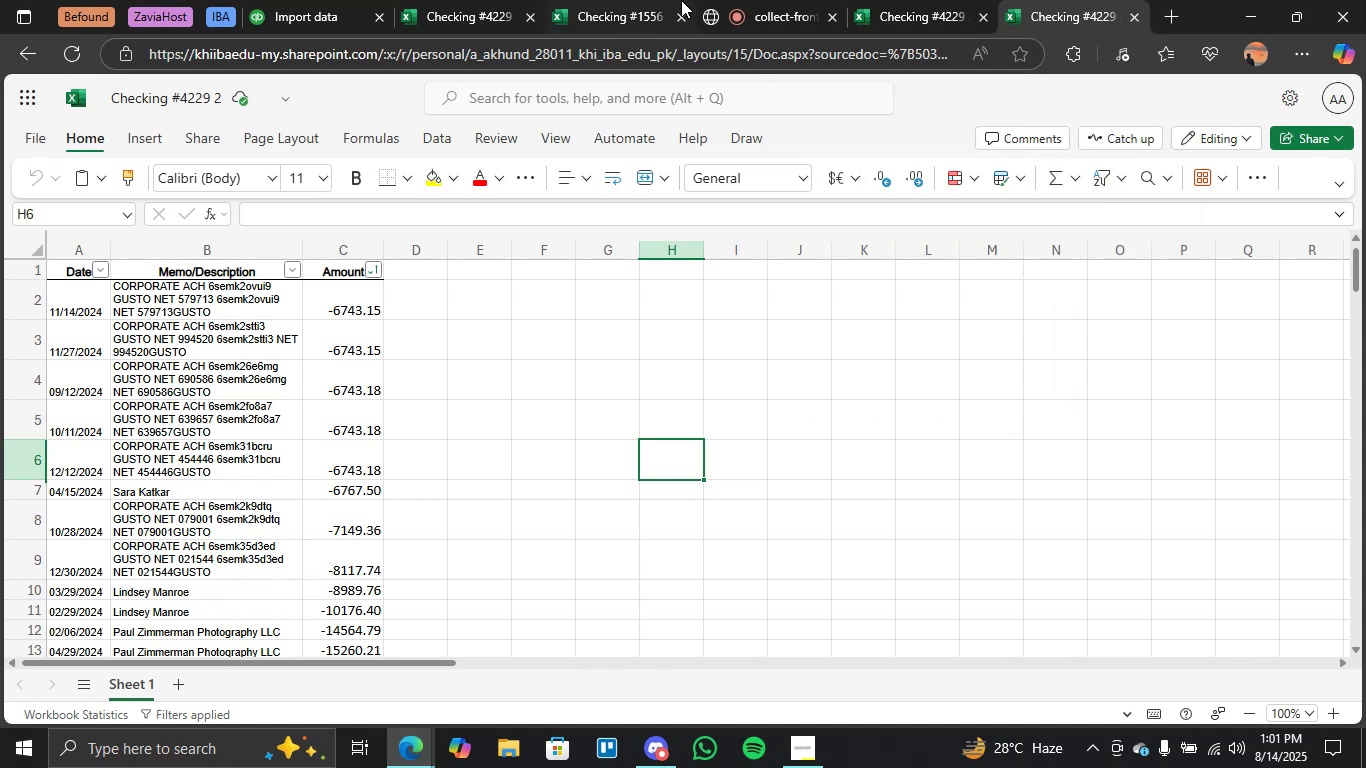 
mouse_move([495, 8])
 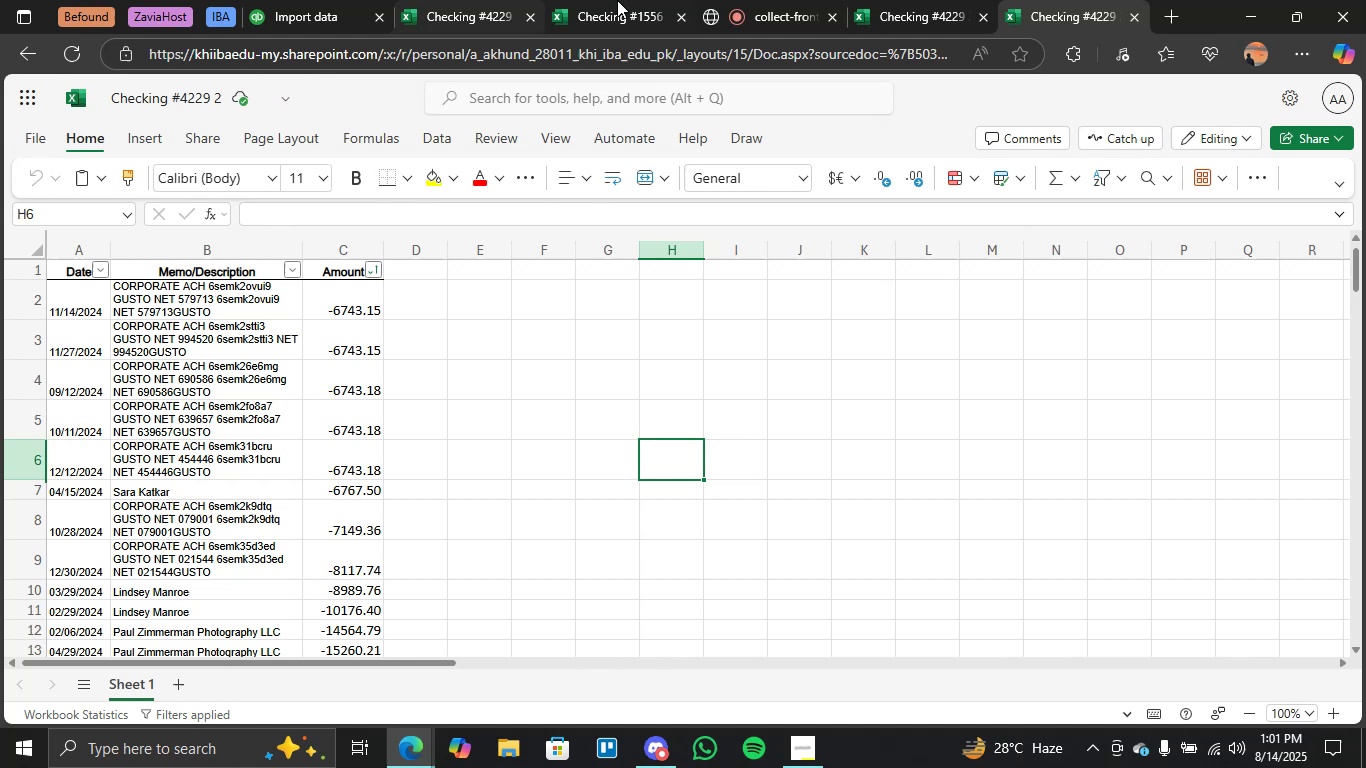 
left_click([506, 7])
 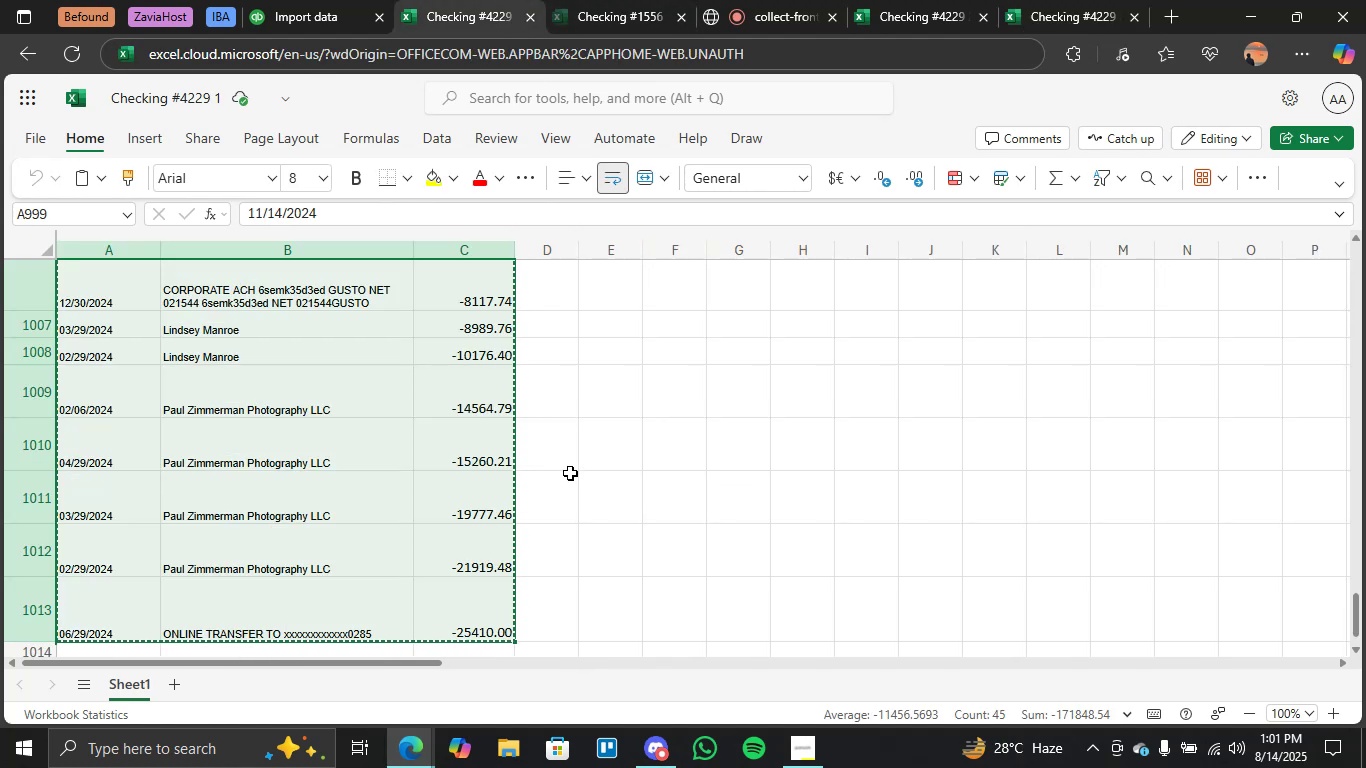 
key(Backspace)
 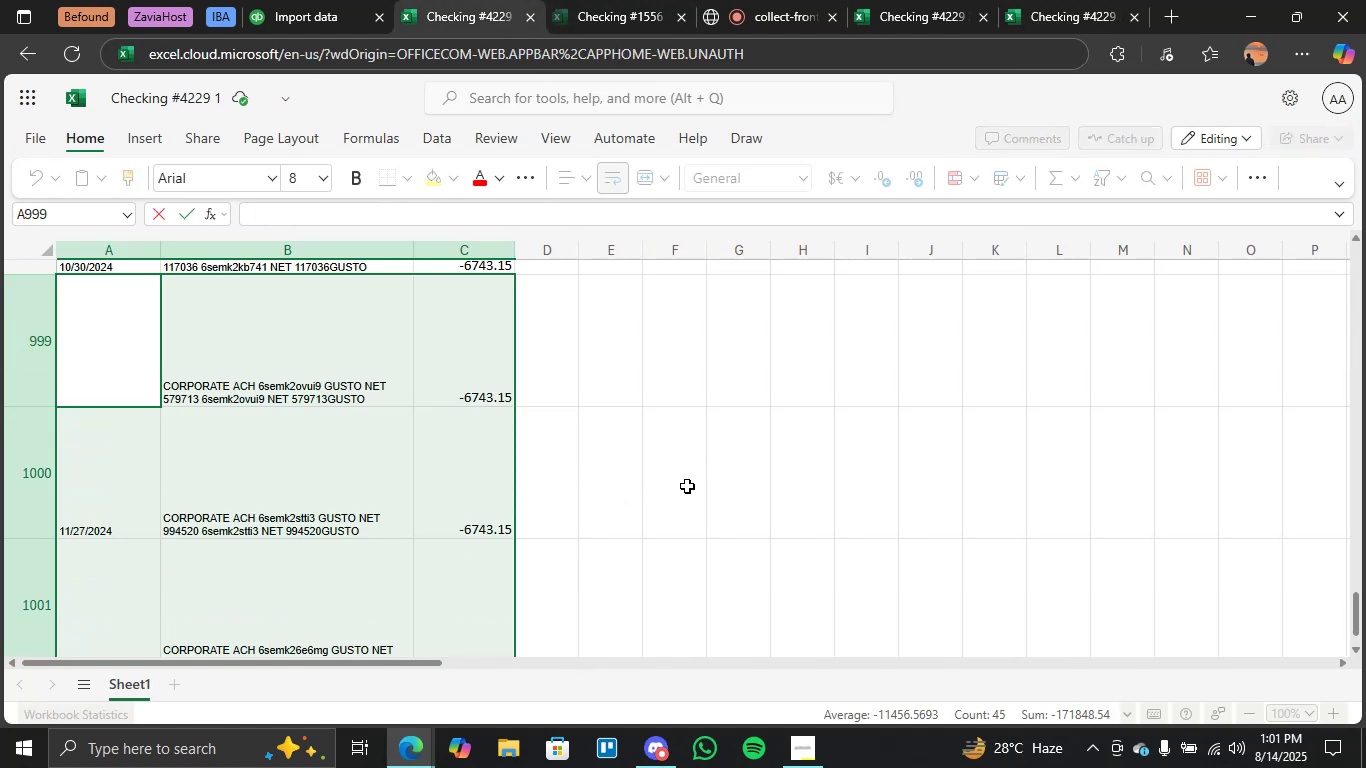 
scroll: coordinate [572, 535], scroll_direction: down, amount: 11.0
 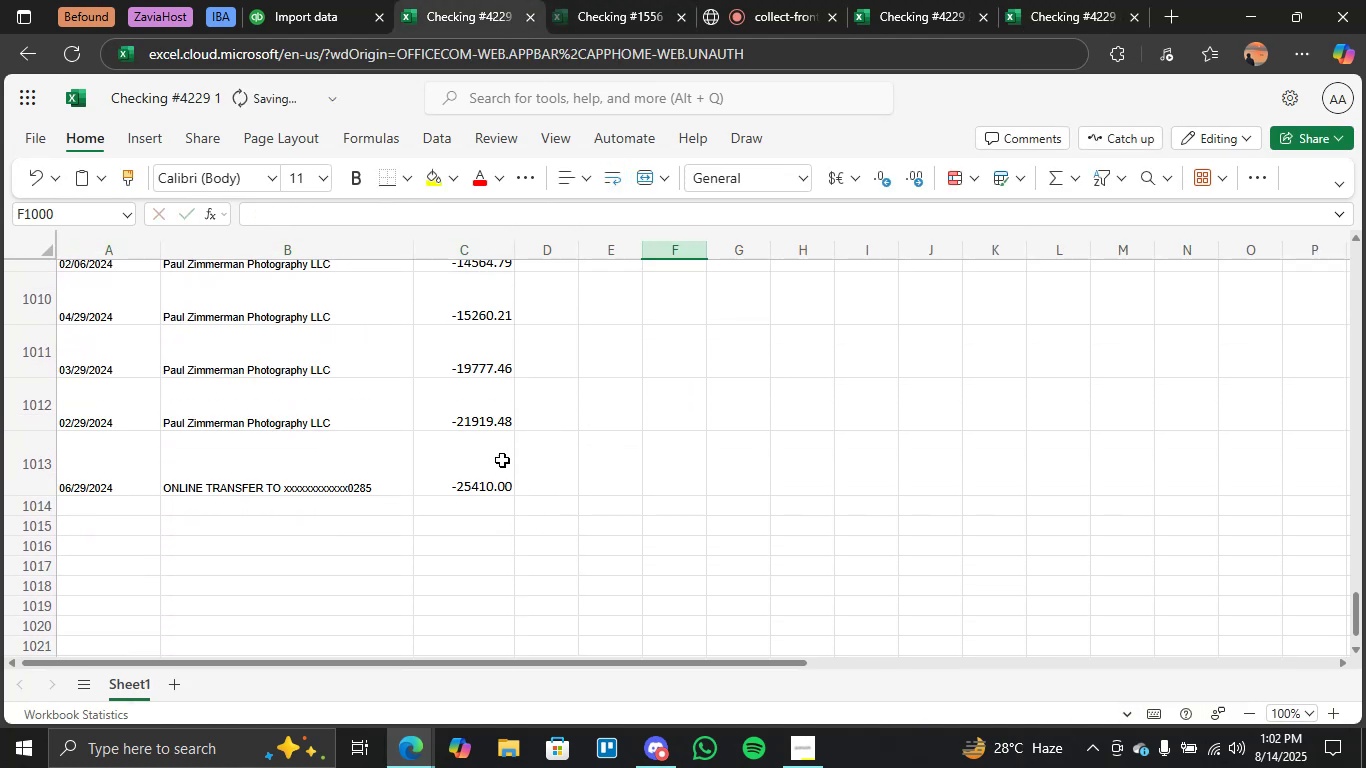 
left_click_drag(start_coordinate=[490, 482], to_coordinate=[117, 404])
 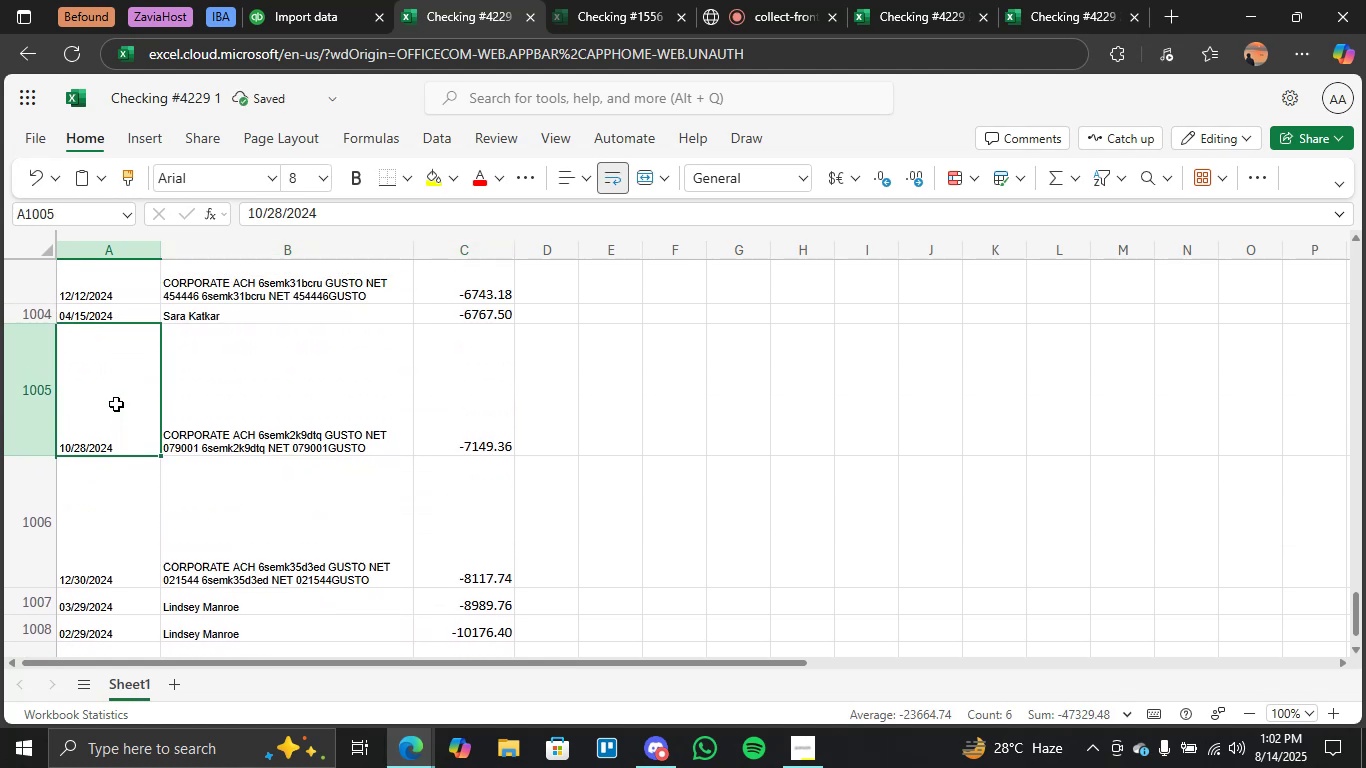 
scroll: coordinate [131, 408], scroll_direction: up, amount: 10.0
 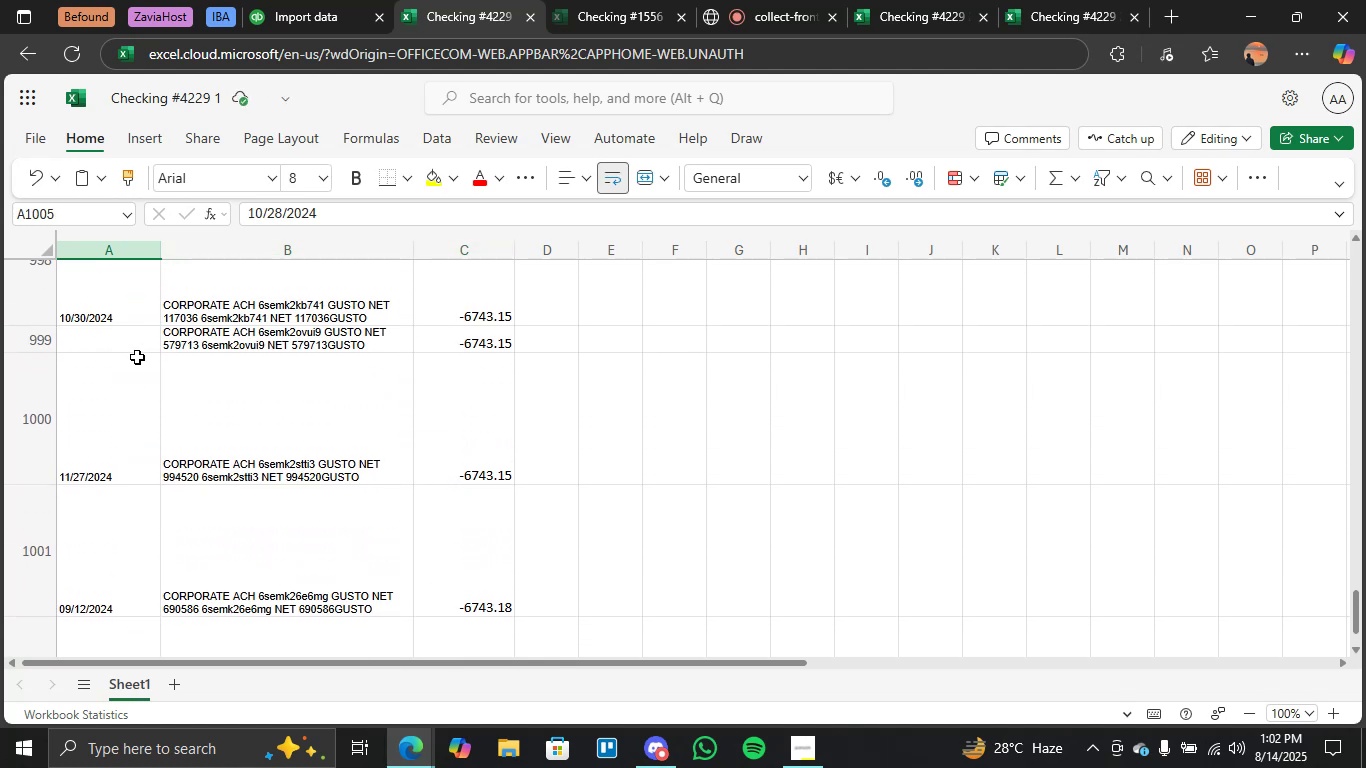 
left_click_drag(start_coordinate=[121, 344], to_coordinate=[472, 417])
 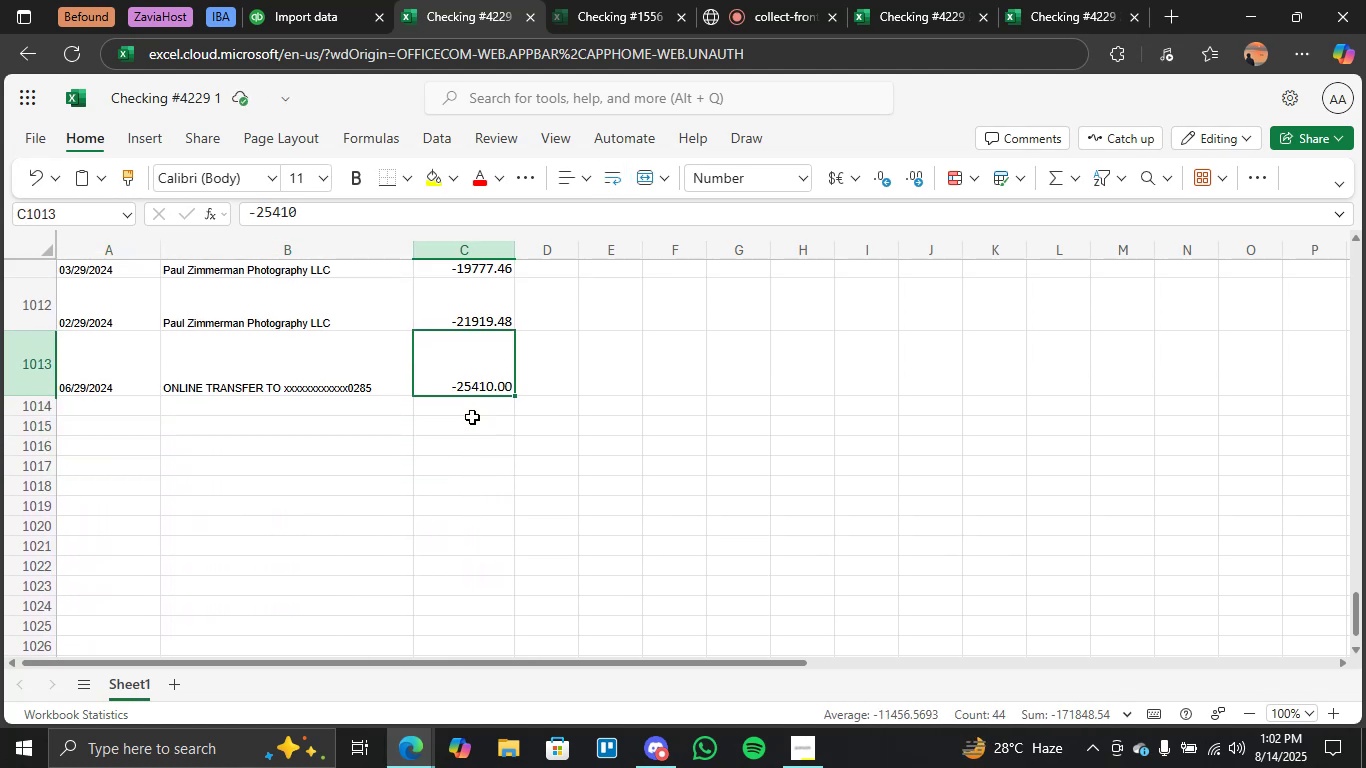 
scroll: coordinate [472, 417], scroll_direction: down, amount: 11.0
 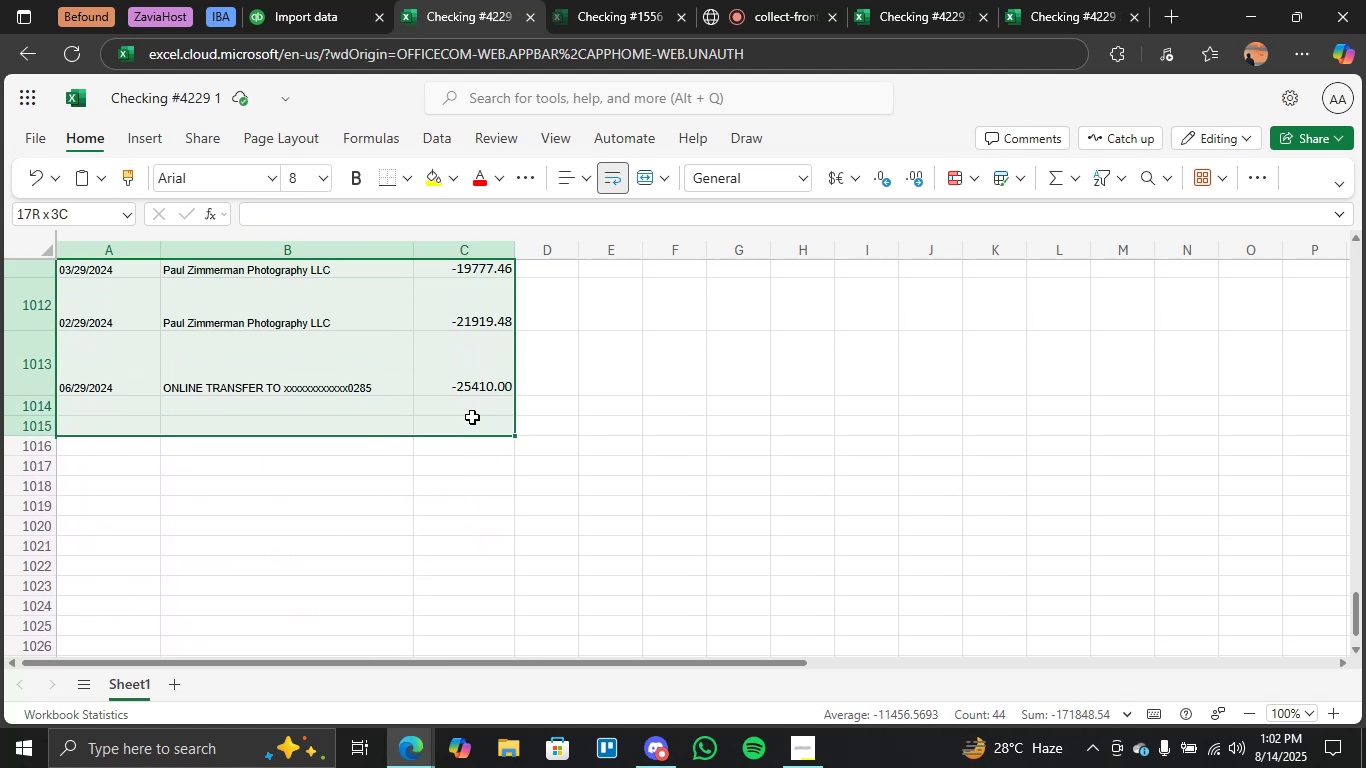 
scroll: coordinate [472, 417], scroll_direction: none, amount: 0.0
 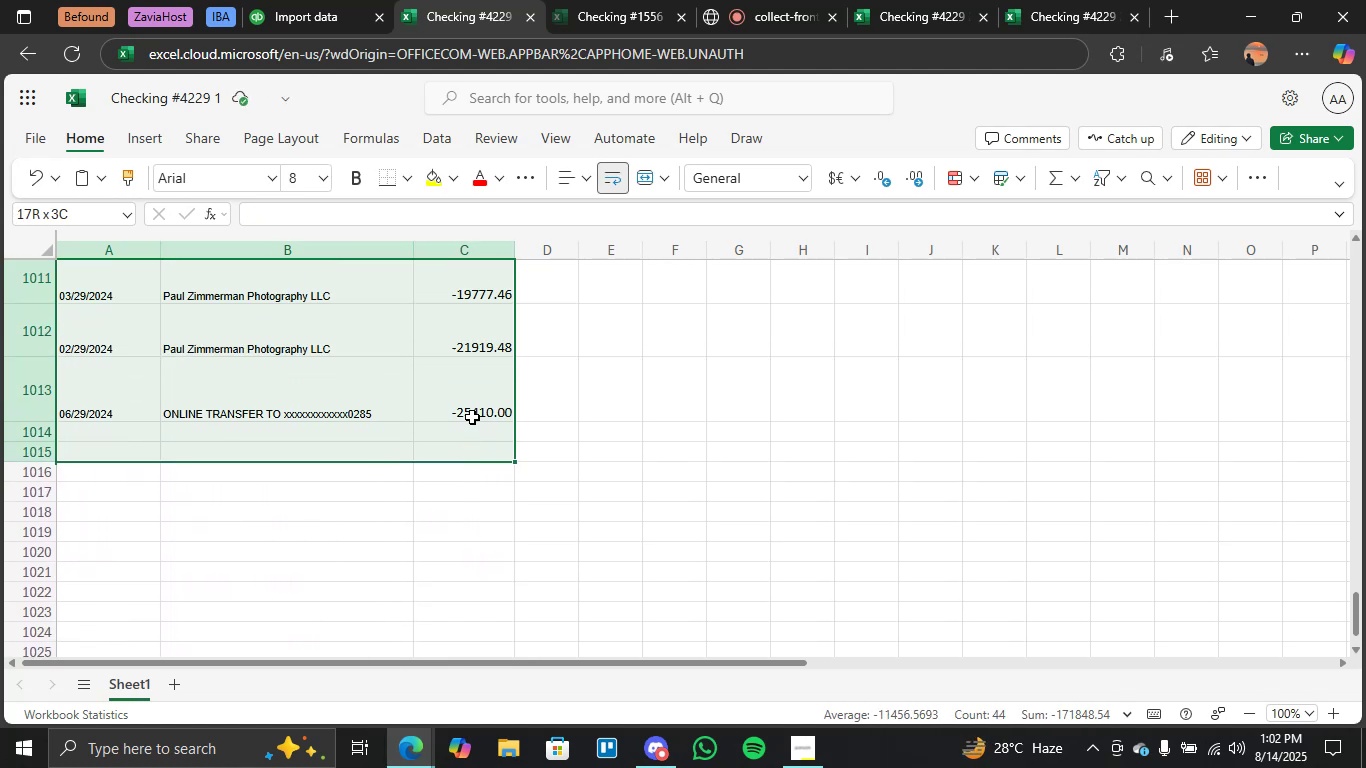 
left_click_drag(start_coordinate=[472, 417], to_coordinate=[467, 400])
 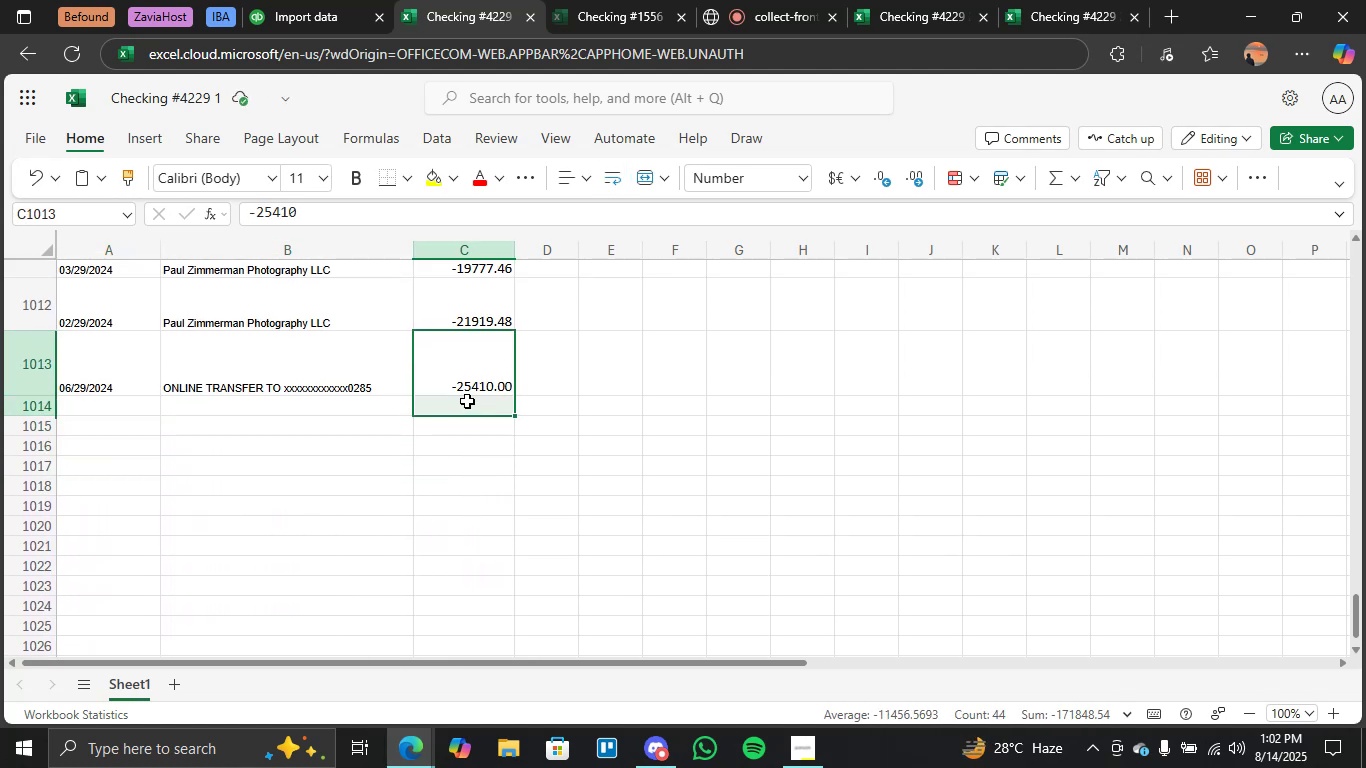 
left_click_drag(start_coordinate=[467, 400], to_coordinate=[464, 372])
 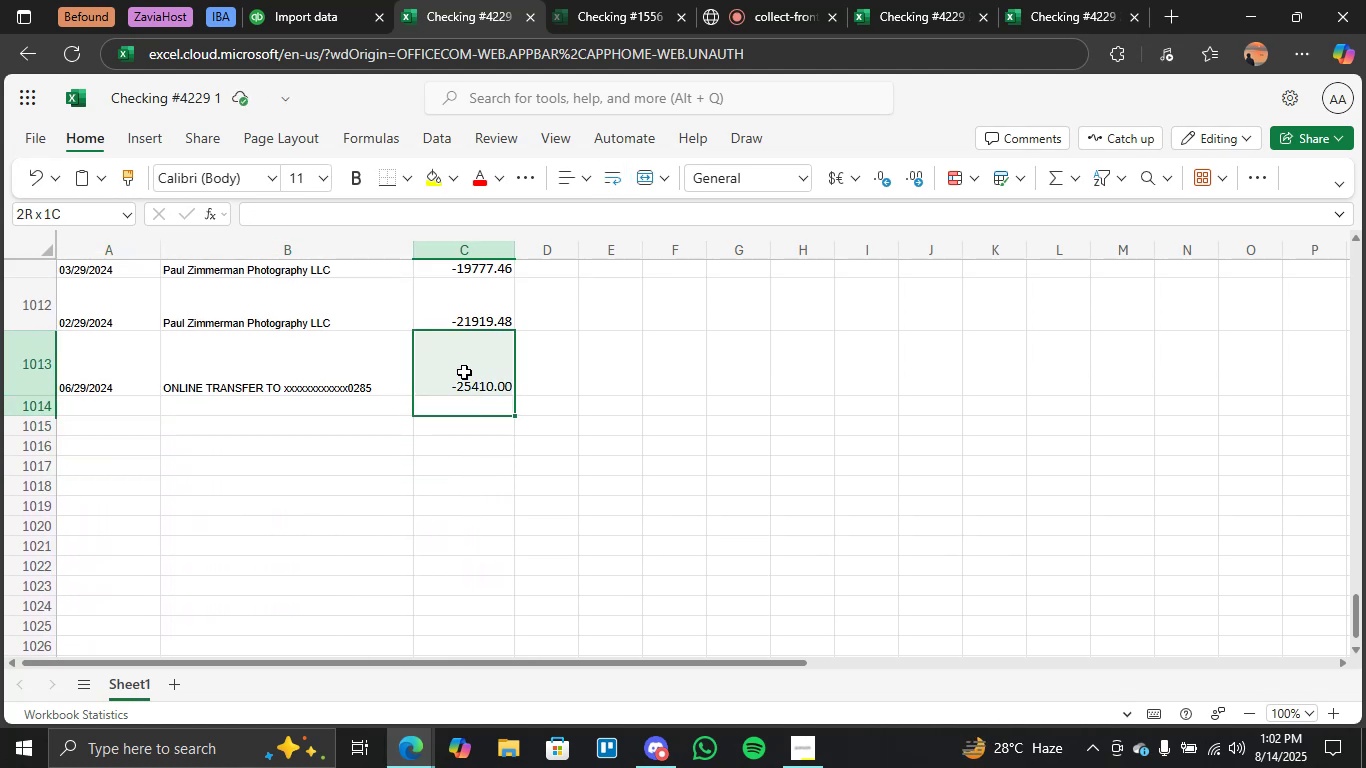 
scroll: coordinate [416, 395], scroll_direction: up, amount: 12.0
 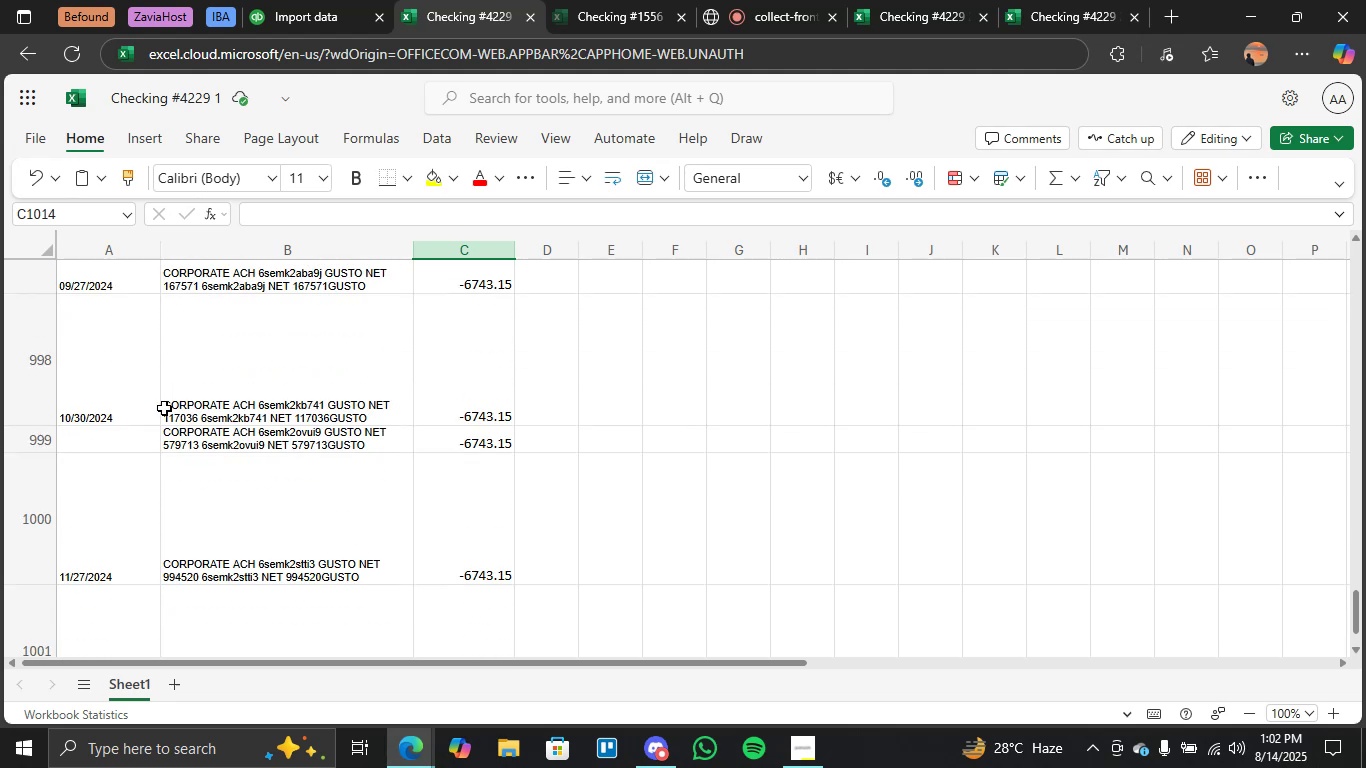 
left_click_drag(start_coordinate=[102, 439], to_coordinate=[440, 569])
 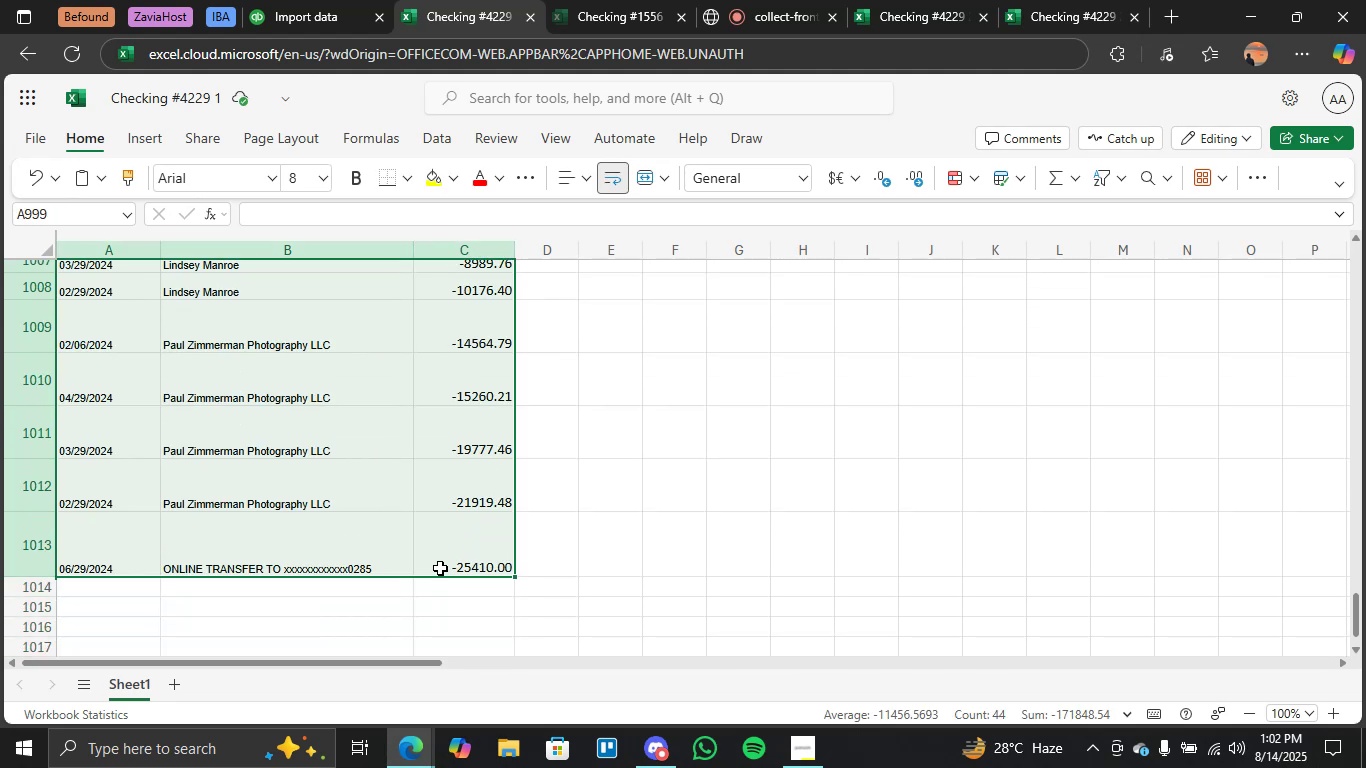 
key(Delete)
 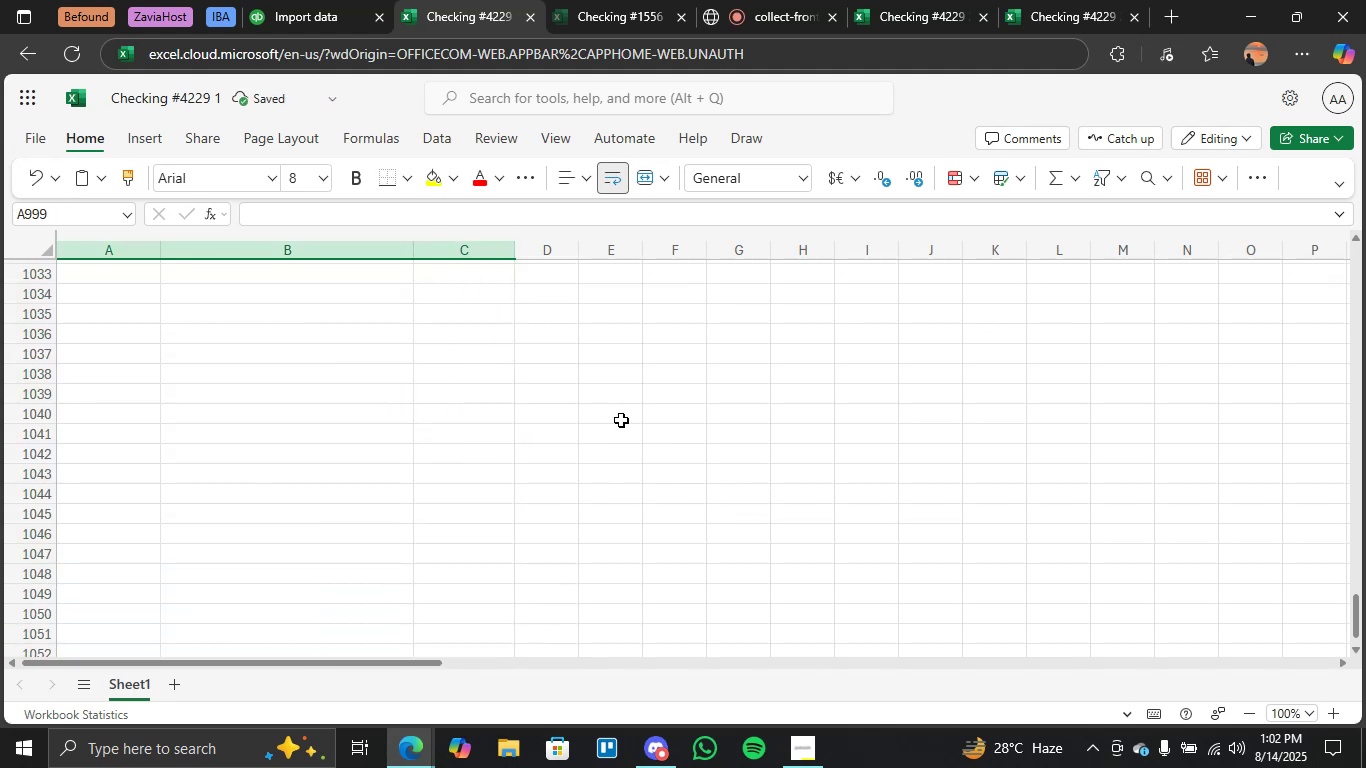 
scroll: coordinate [658, 393], scroll_direction: up, amount: 6.0
 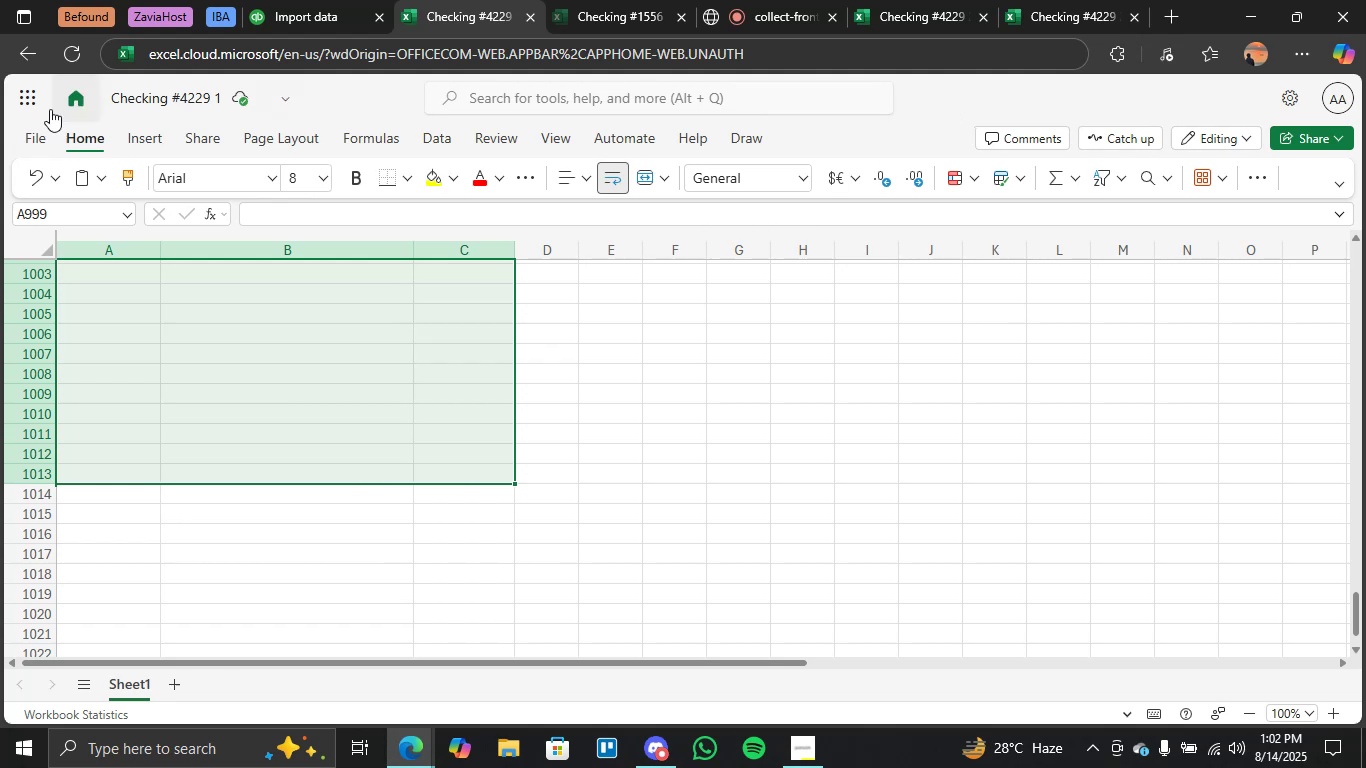 
left_click([36, 133])
 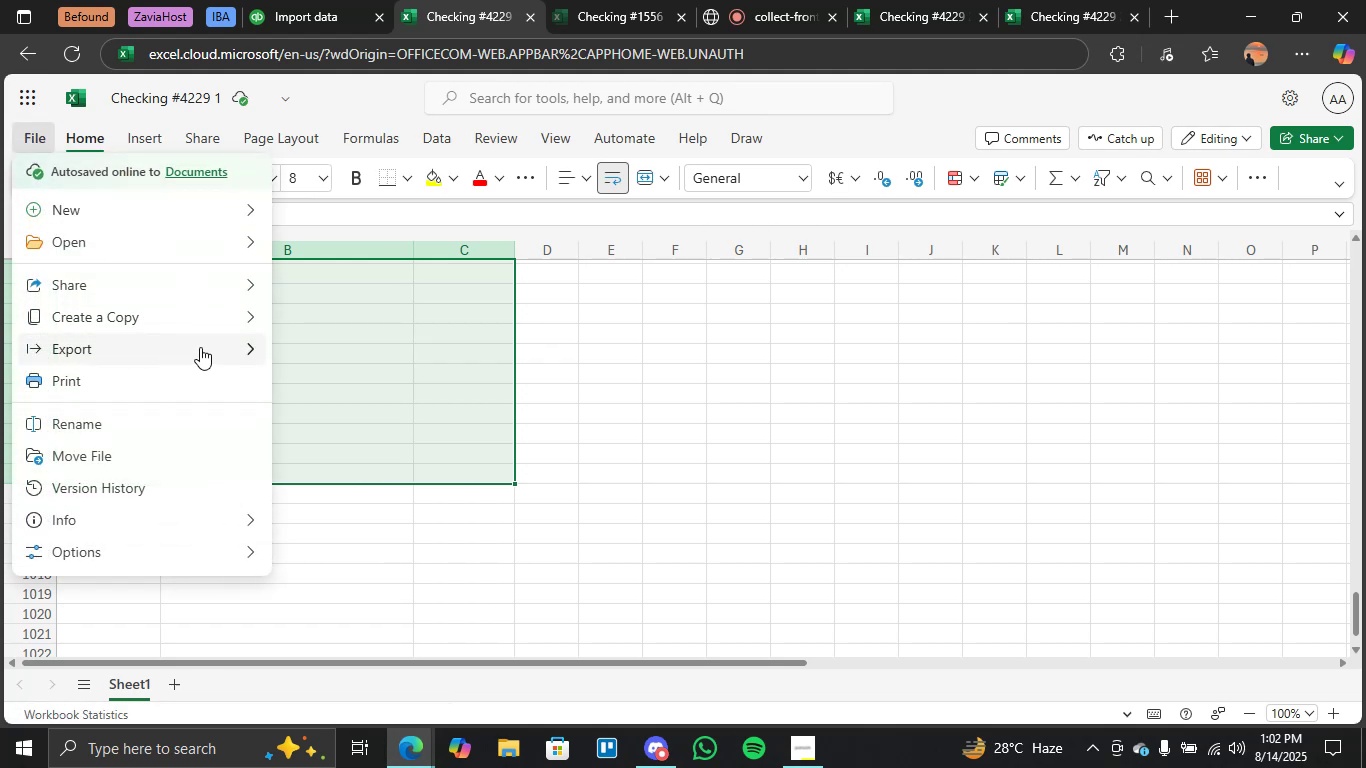 
left_click([363, 414])
 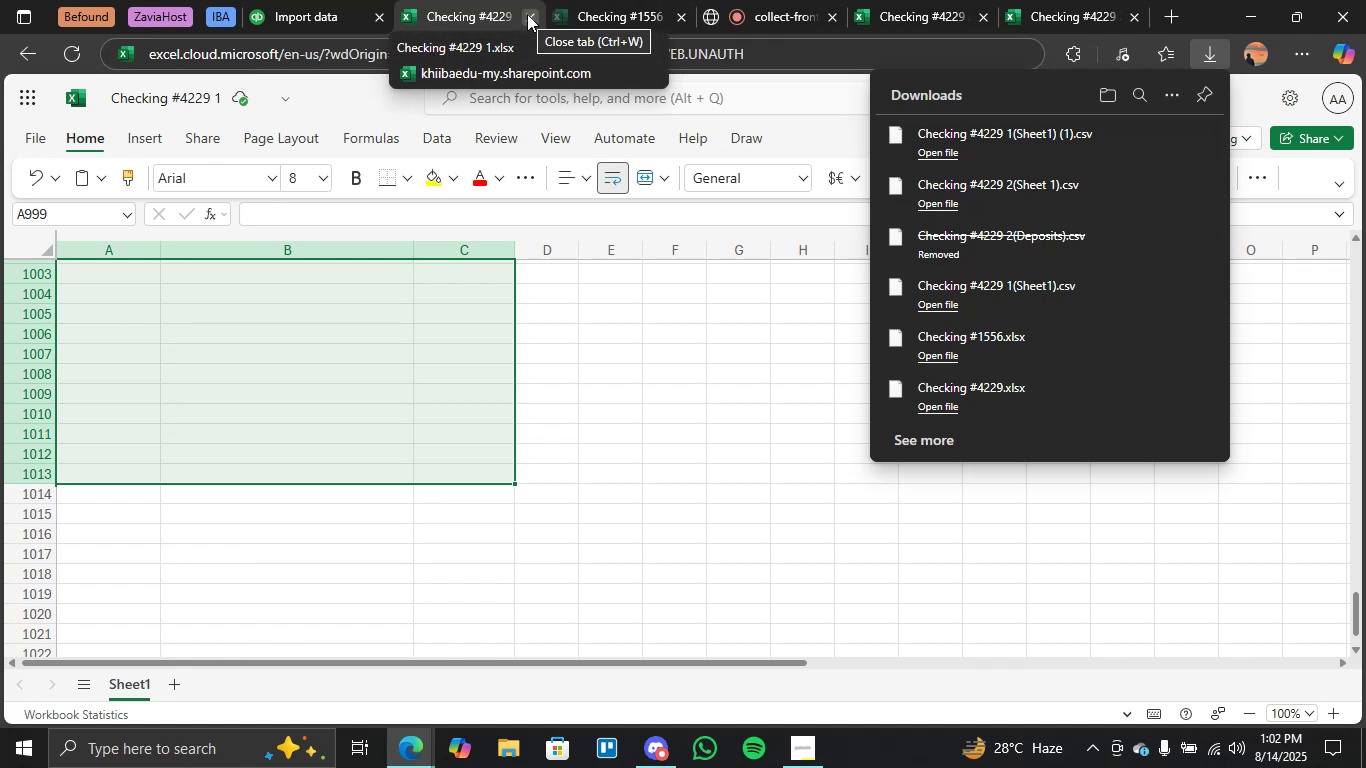 
wait(12.14)
 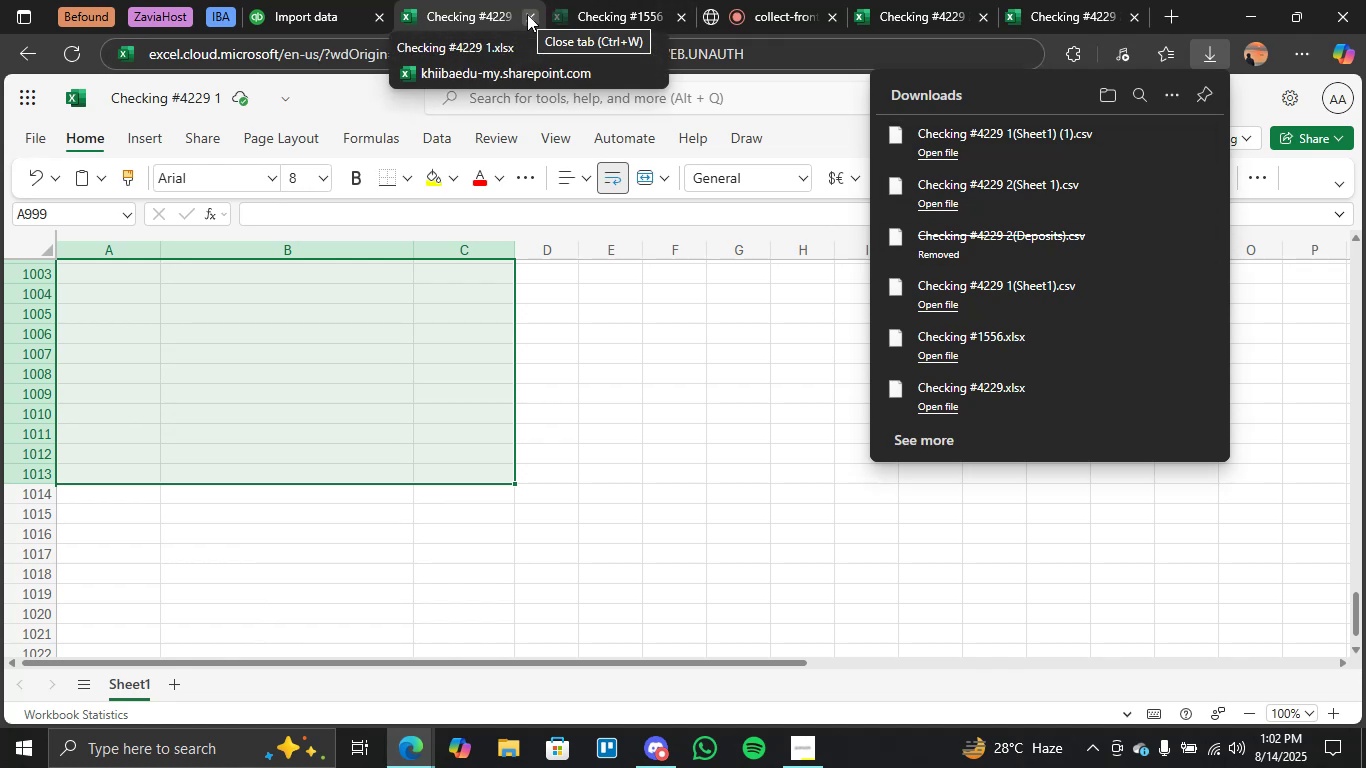 
left_click([1206, 286])
 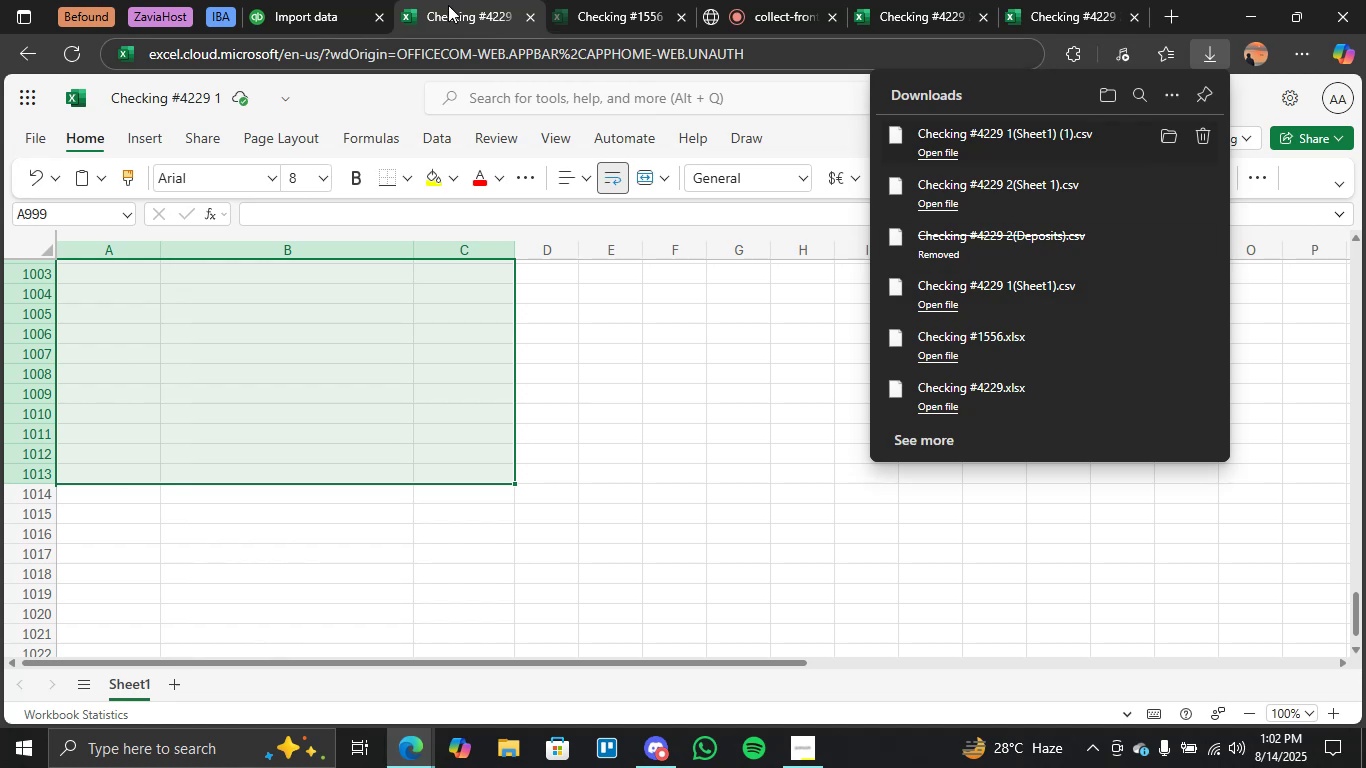 
left_click([294, 0])
 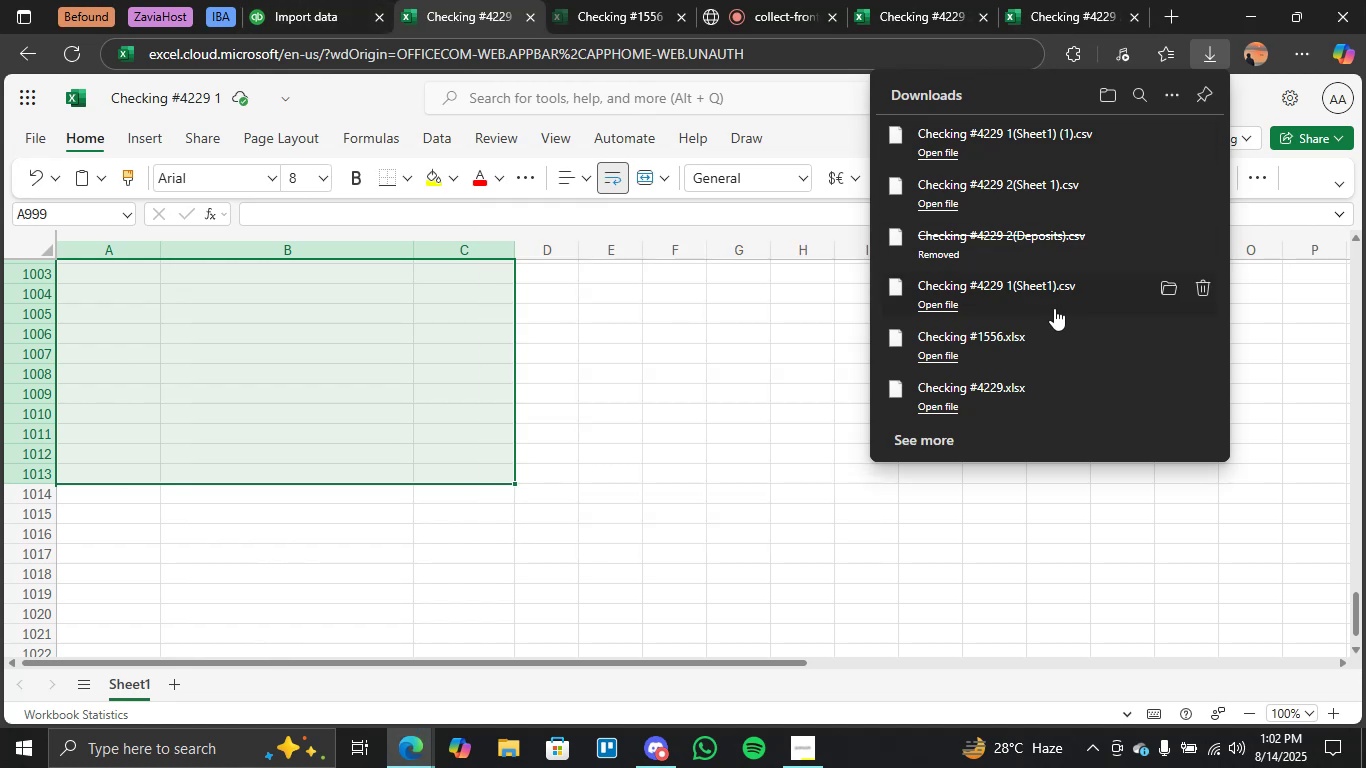 
wait(5.5)
 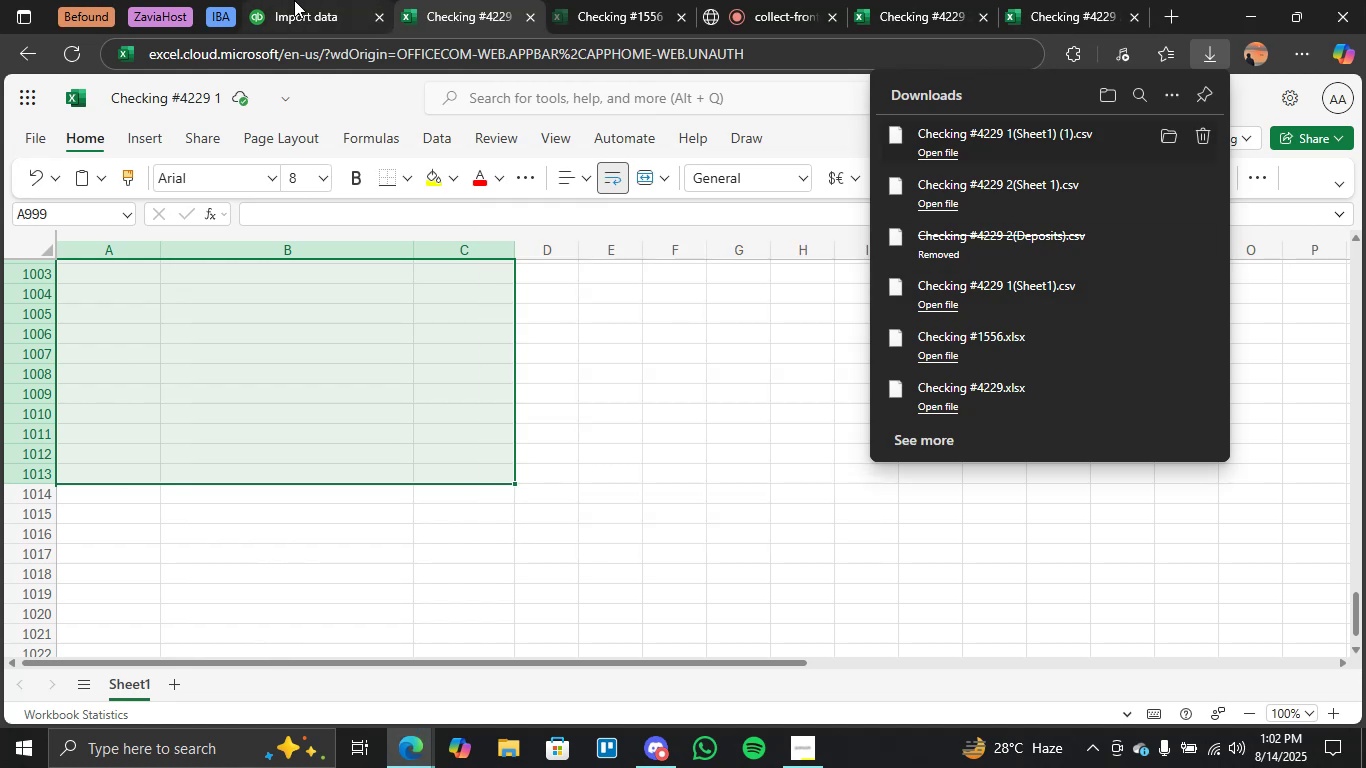 
left_click([1200, 287])
 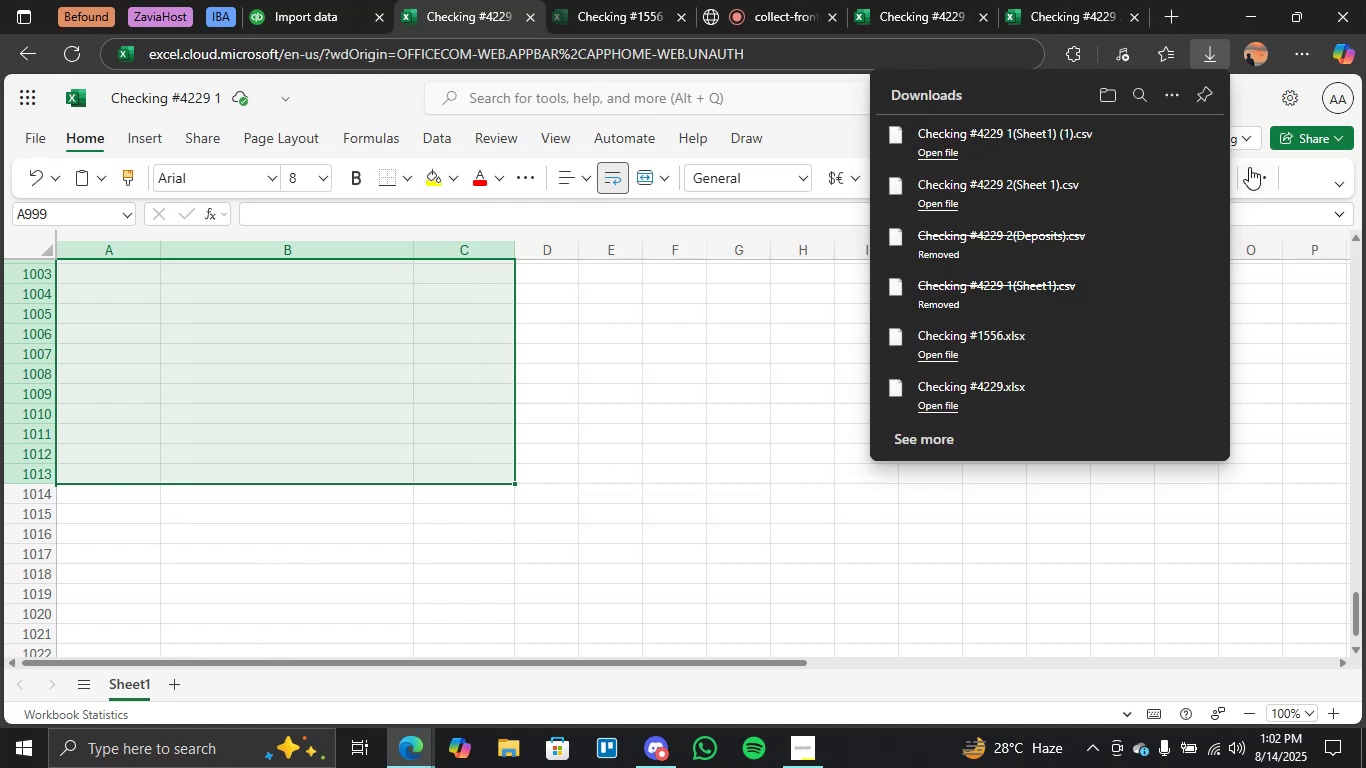 
left_click([1254, 91])
 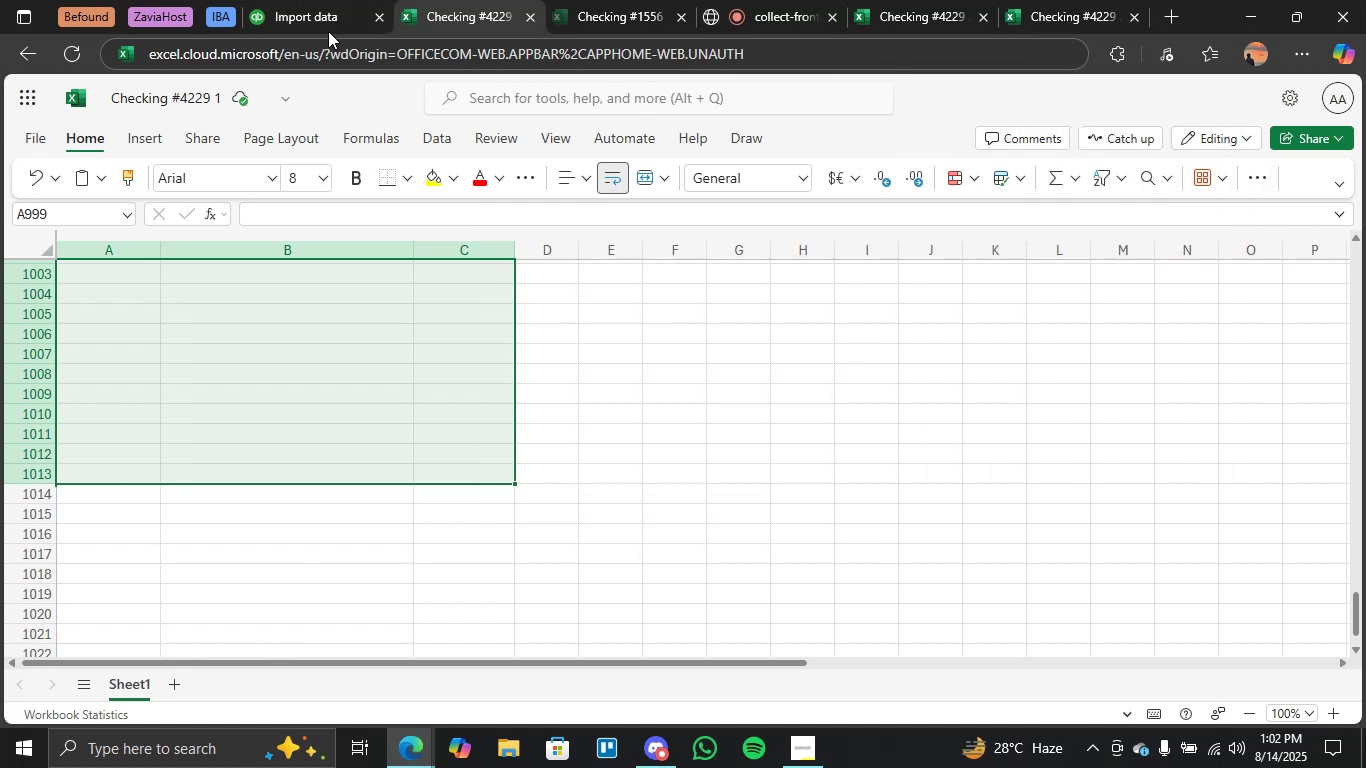 
left_click([347, 0])
 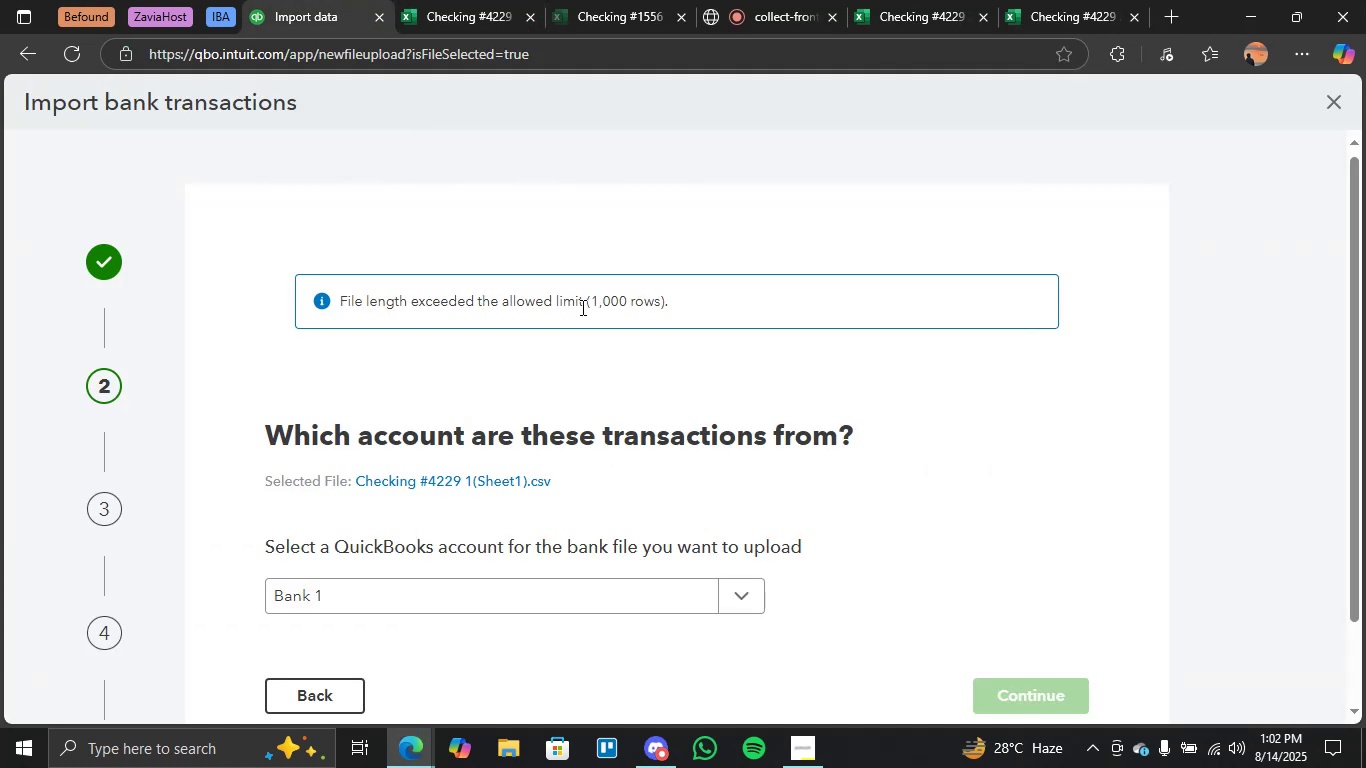 
scroll: coordinate [680, 401], scroll_direction: down, amount: 2.0
 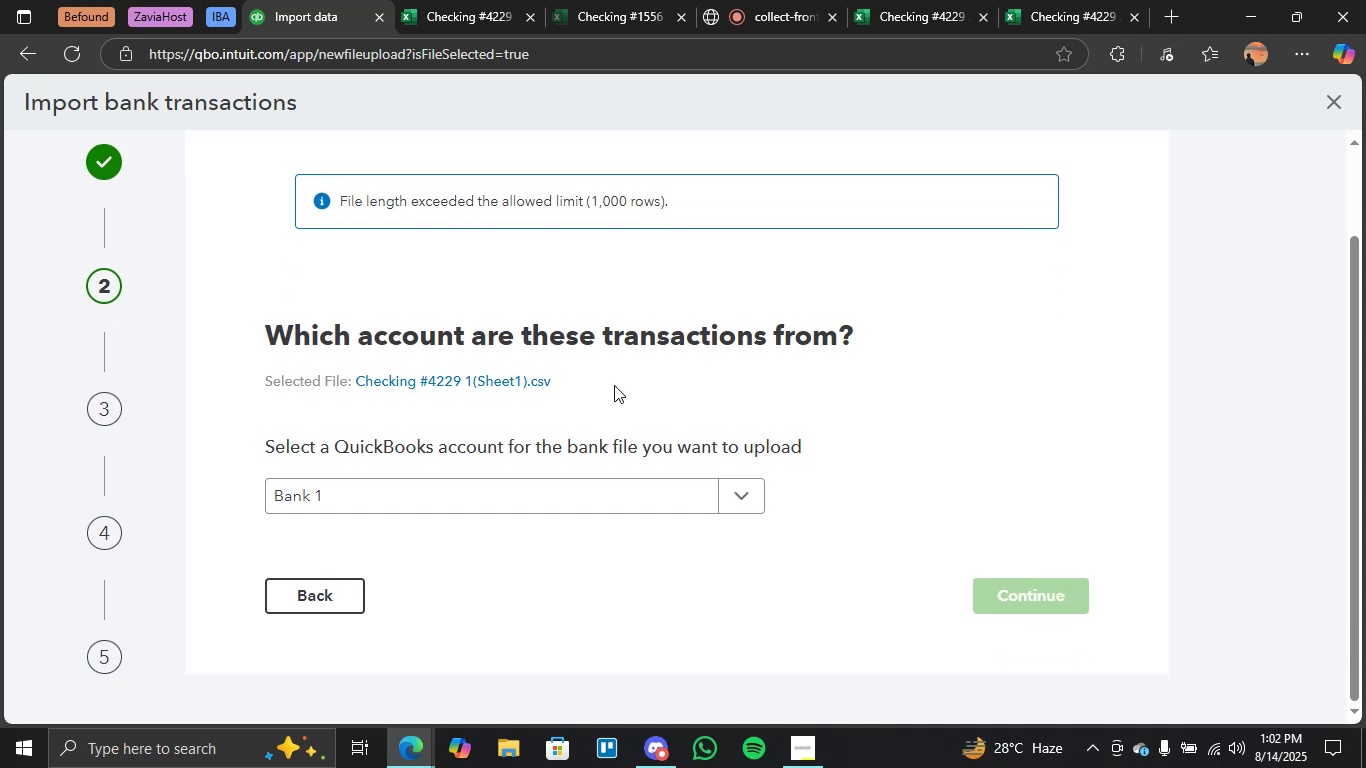 
scroll: coordinate [595, 379], scroll_direction: up, amount: 4.0
 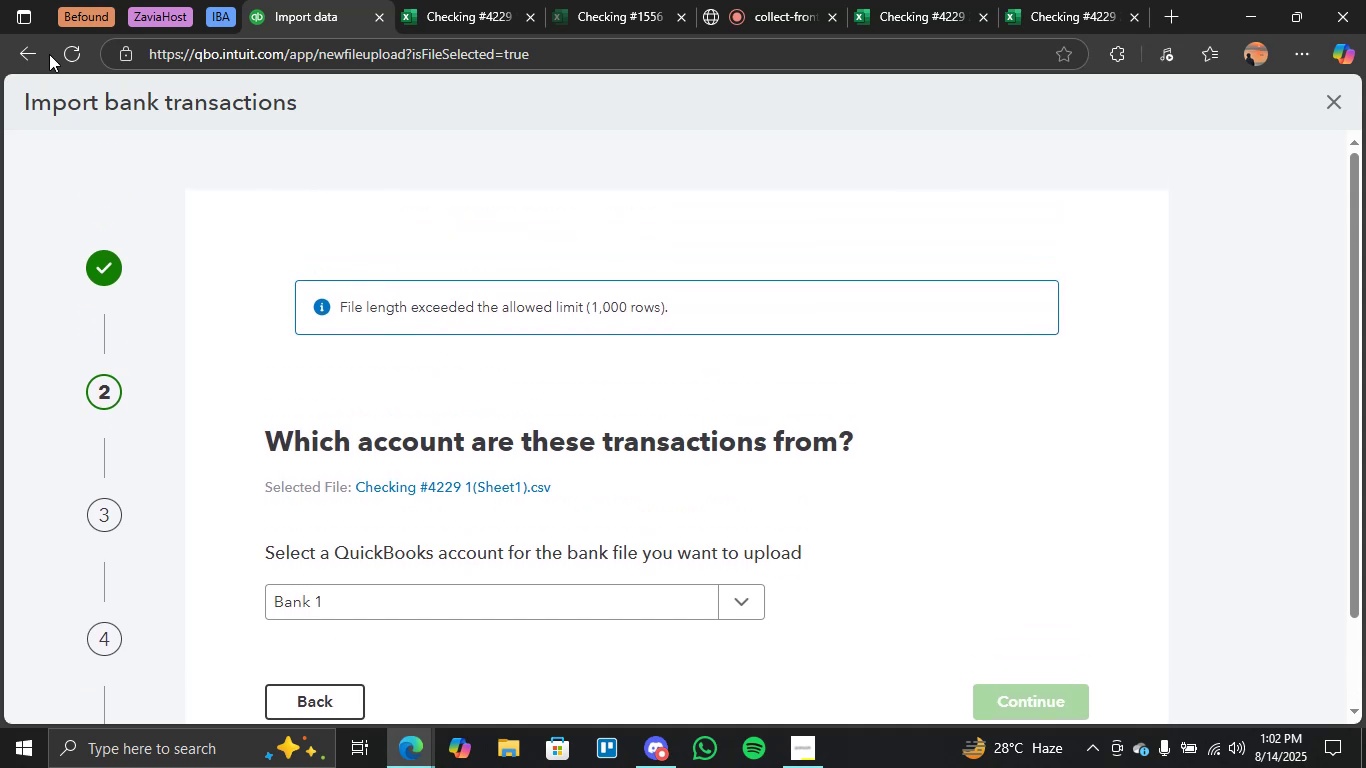 
left_click([32, 57])
 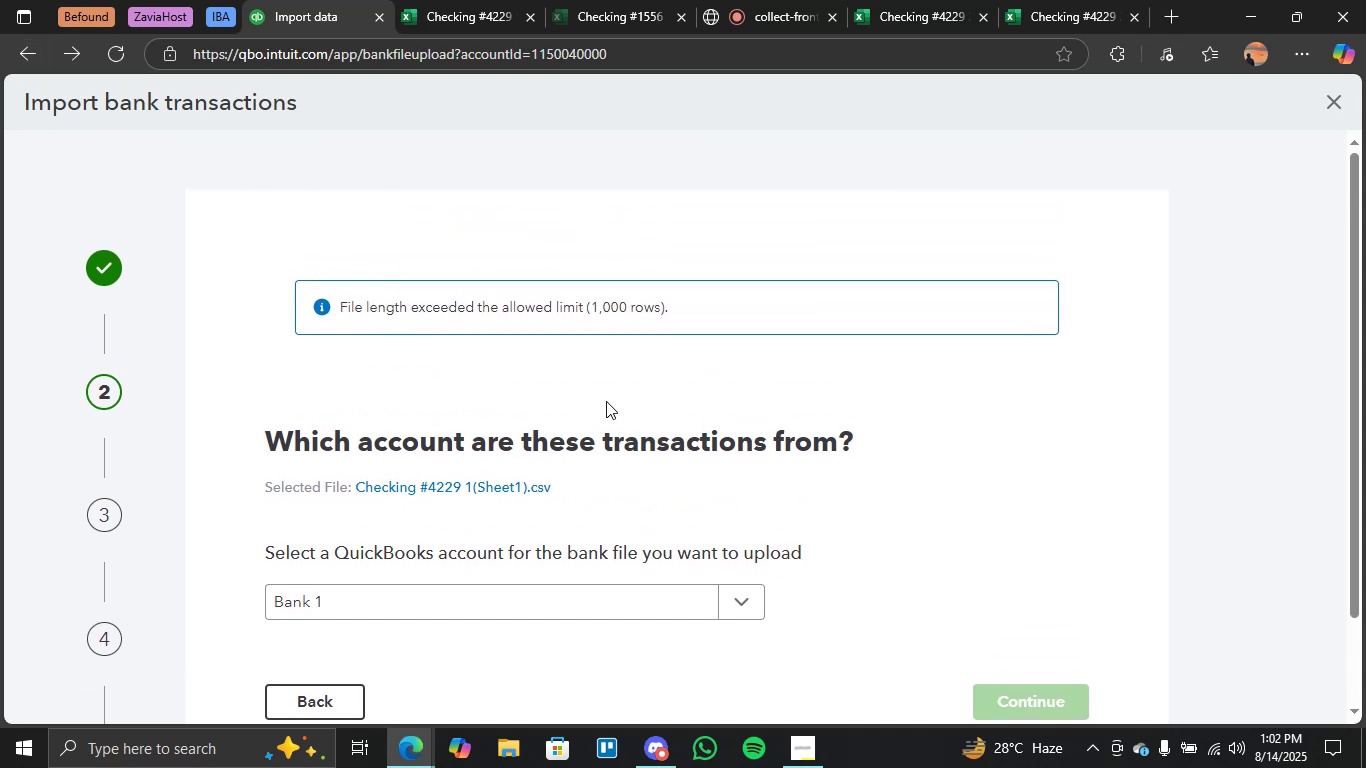 
wait(5.86)
 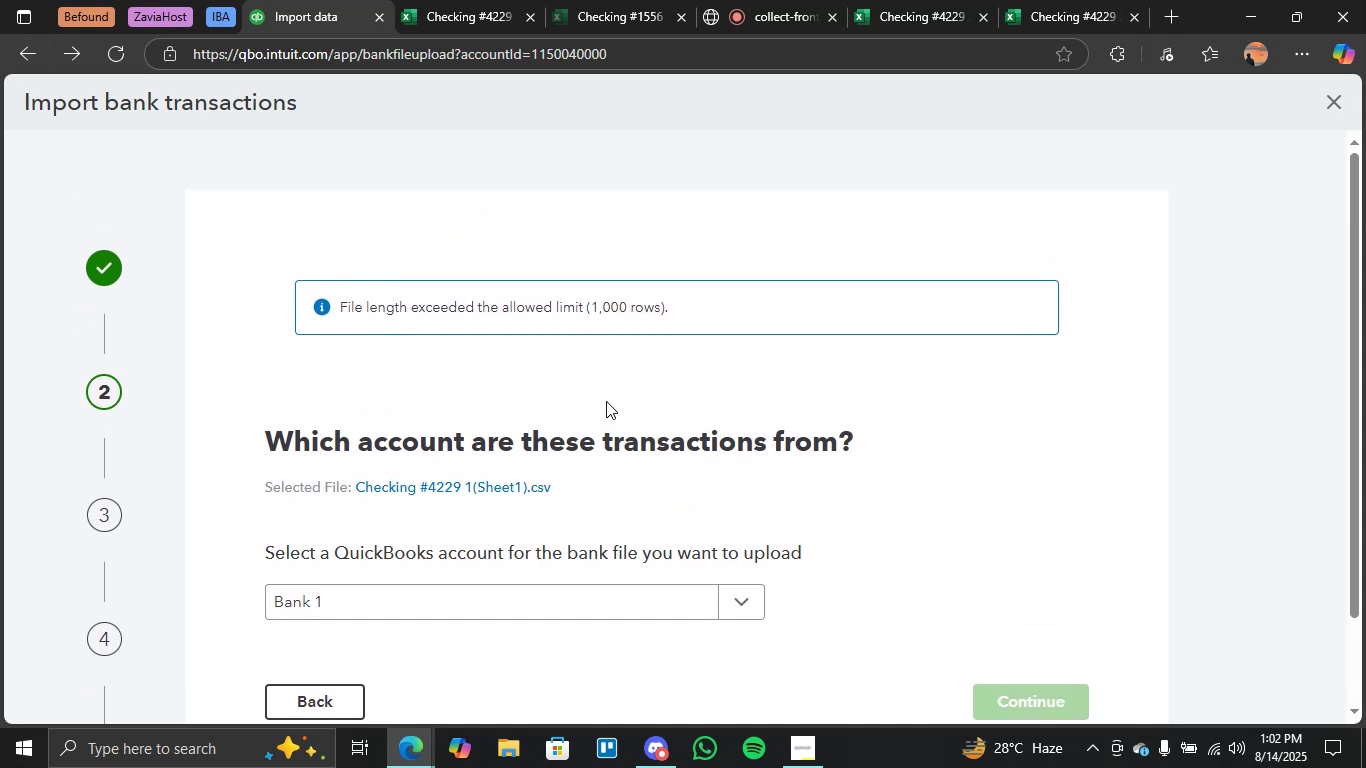 
left_click([19, 58])
 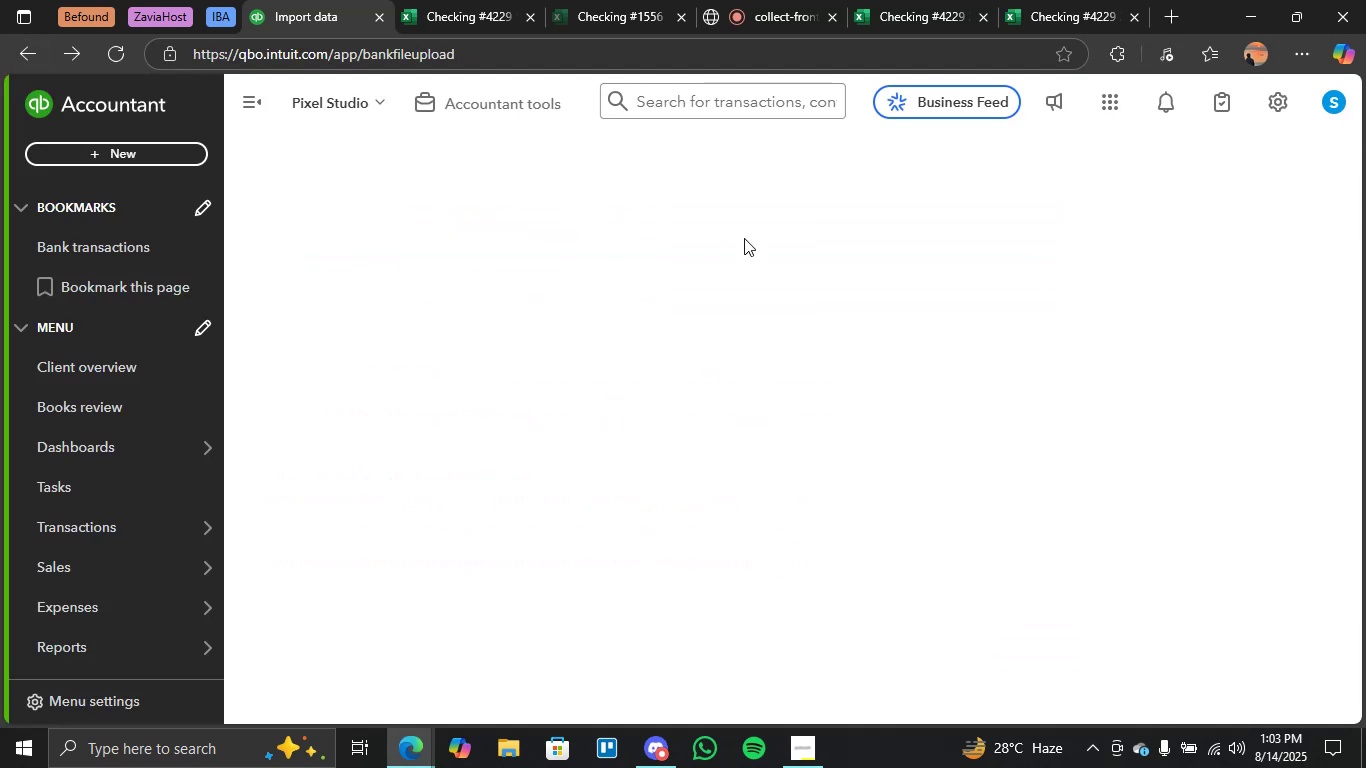 
mouse_move([797, 335])
 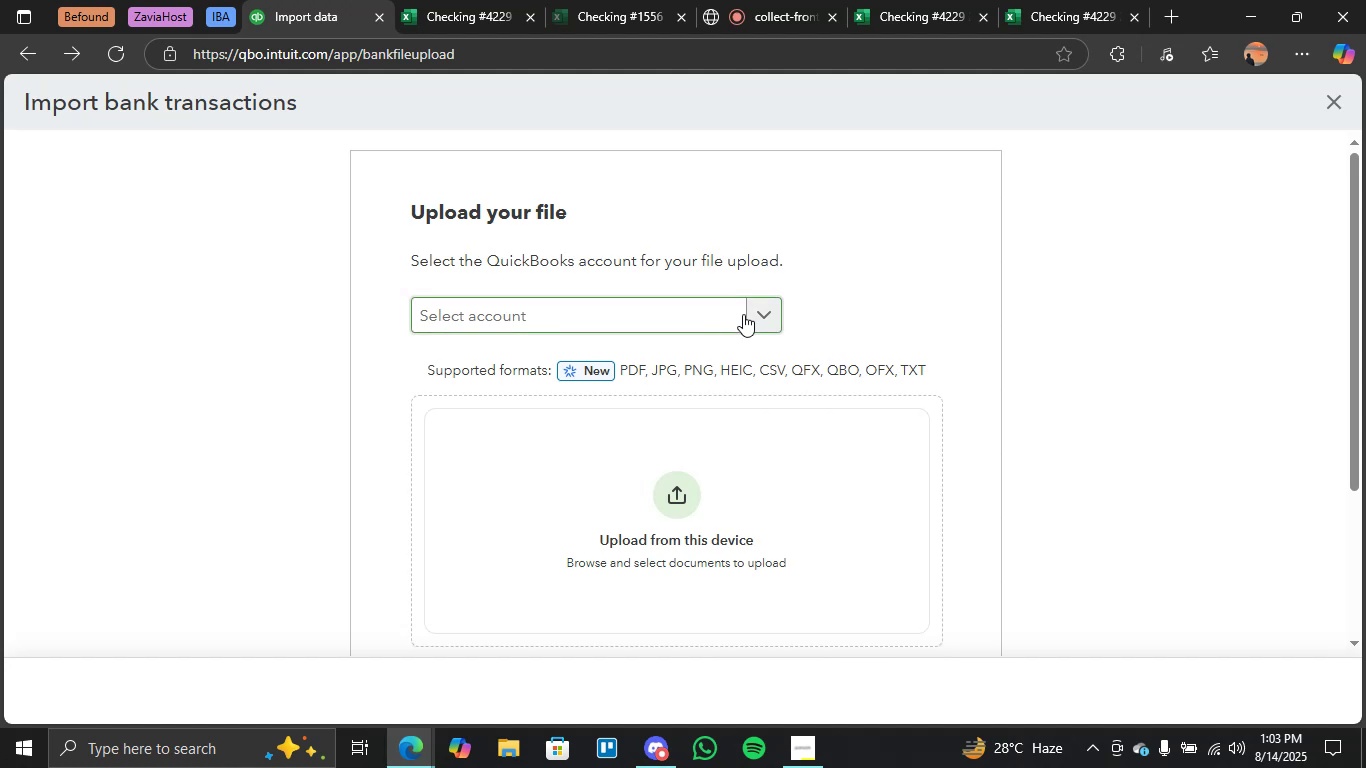 
left_click([762, 313])
 